 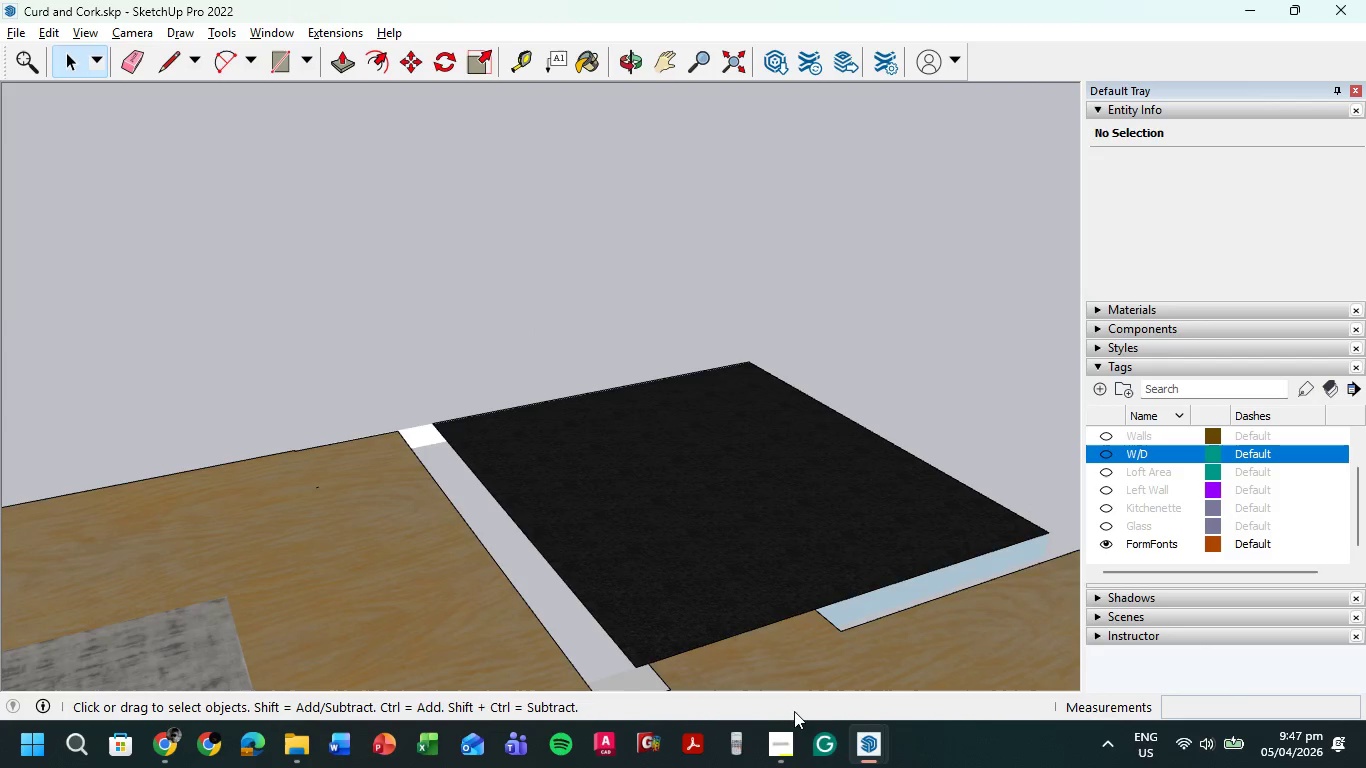 
left_click([869, 749])
 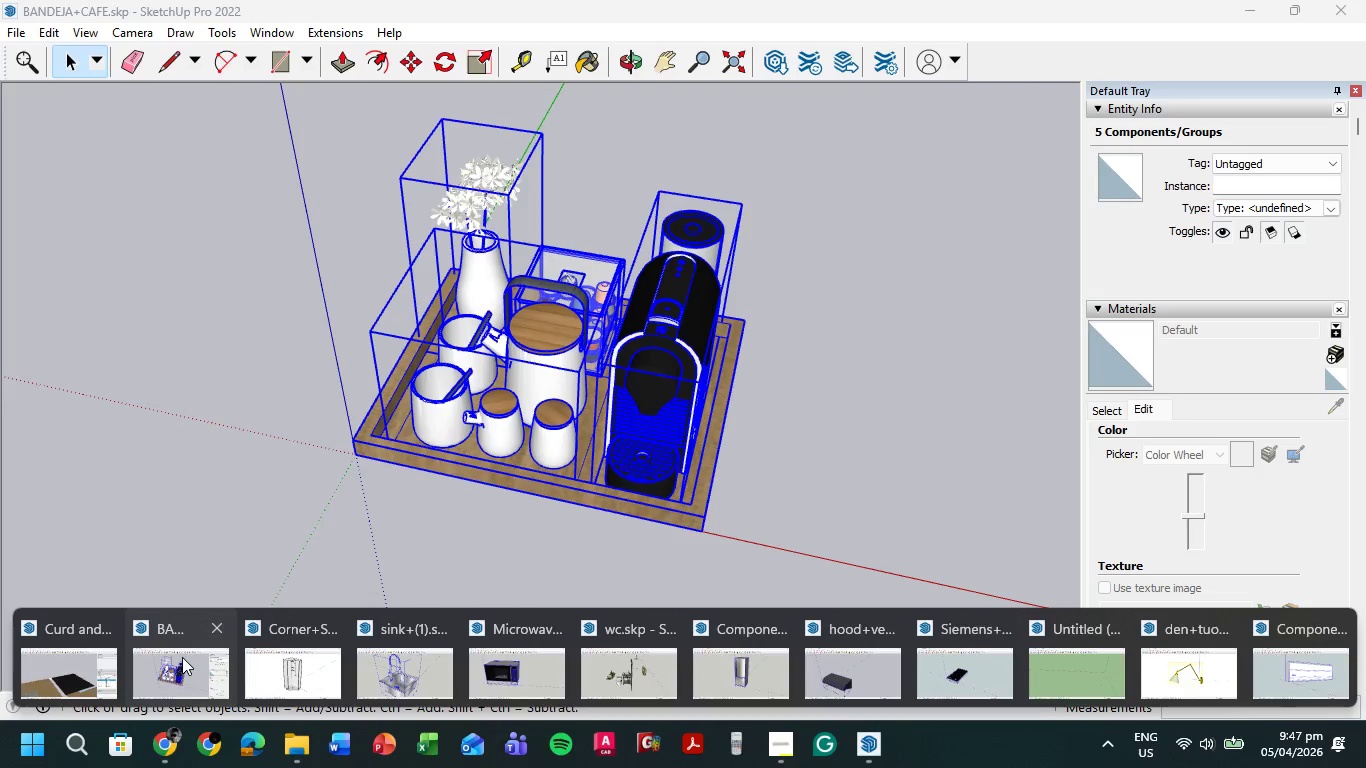 
left_click([215, 633])
 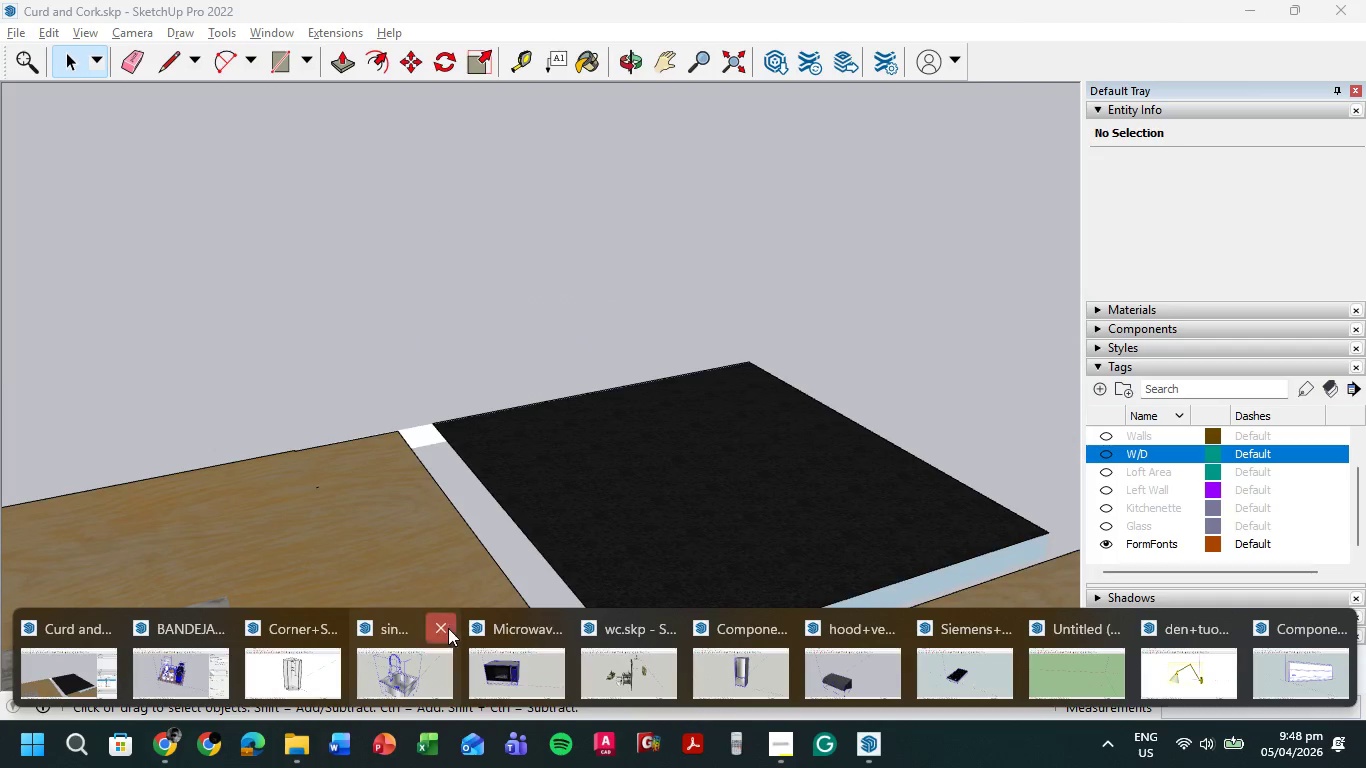 
left_click([450, 626])
 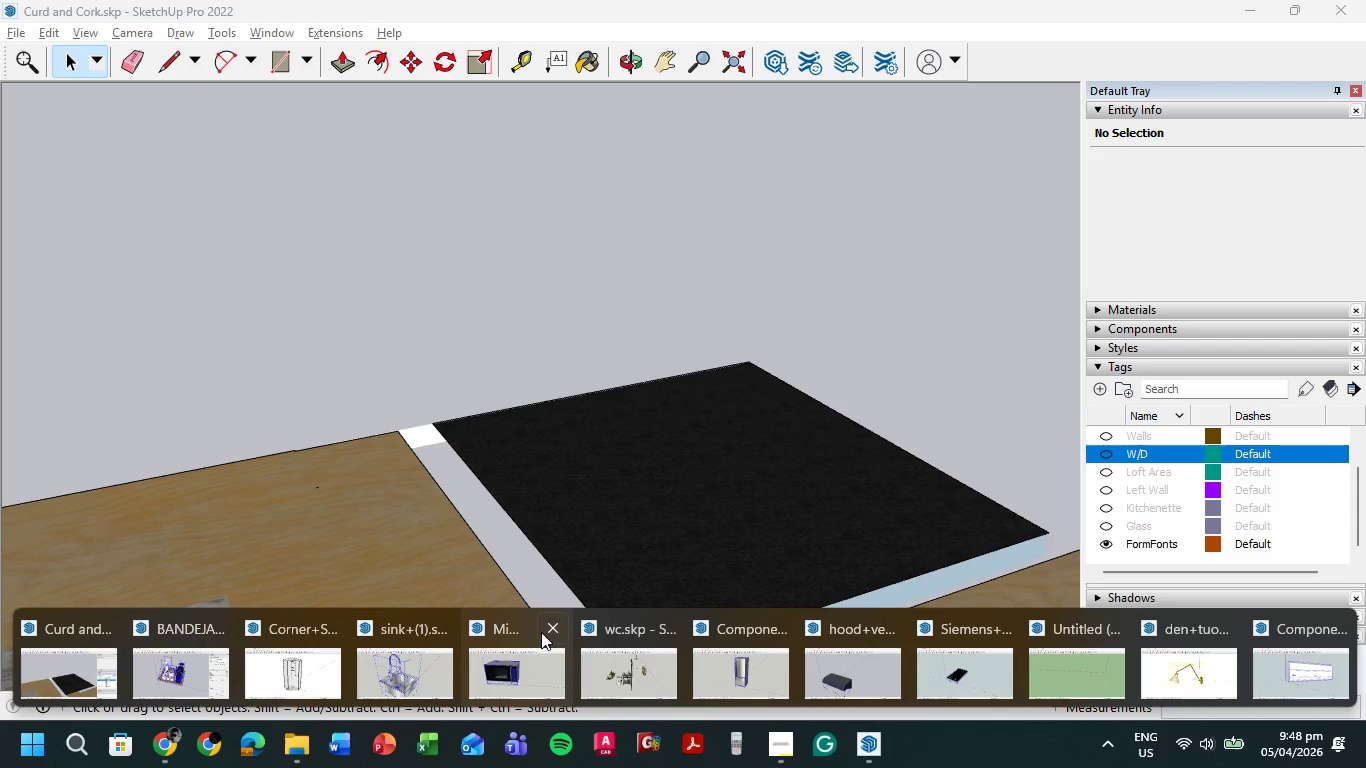 
left_click([543, 631])
 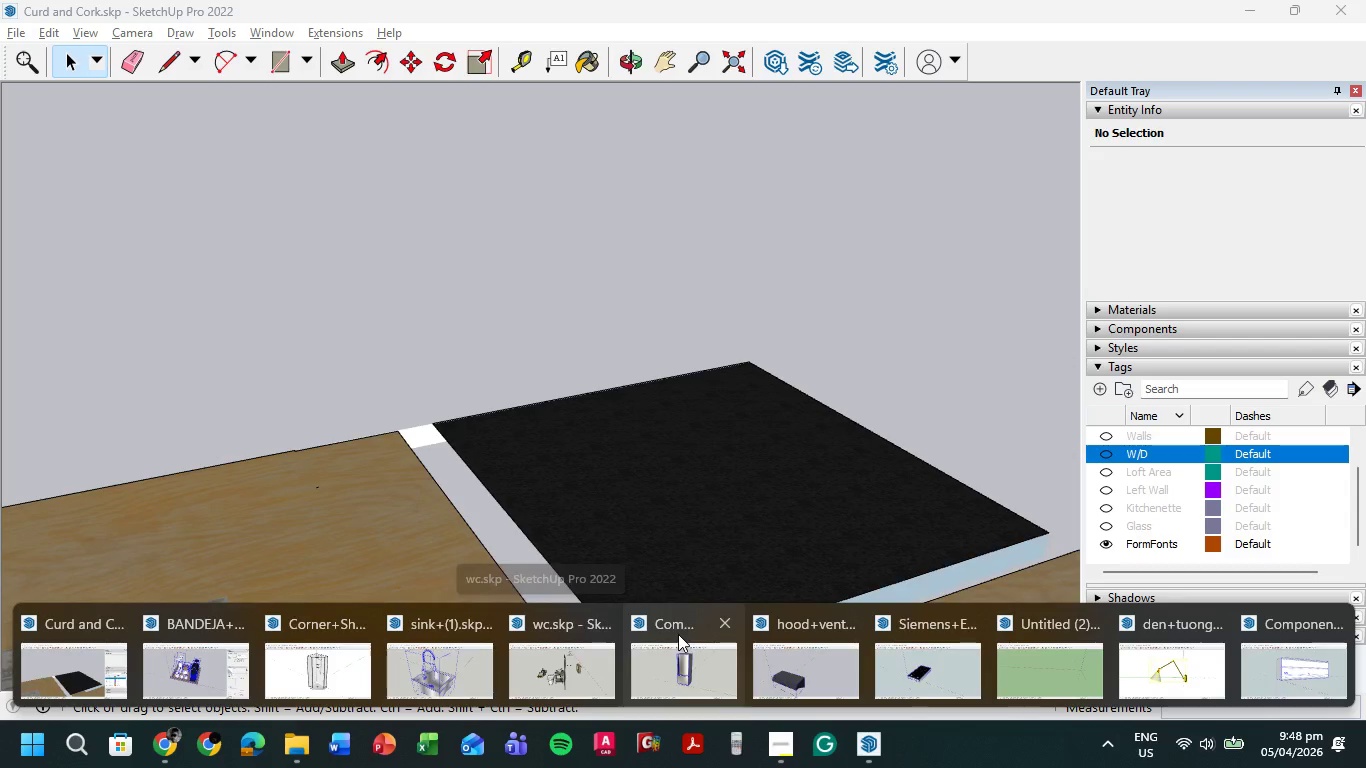 
left_click([730, 623])
 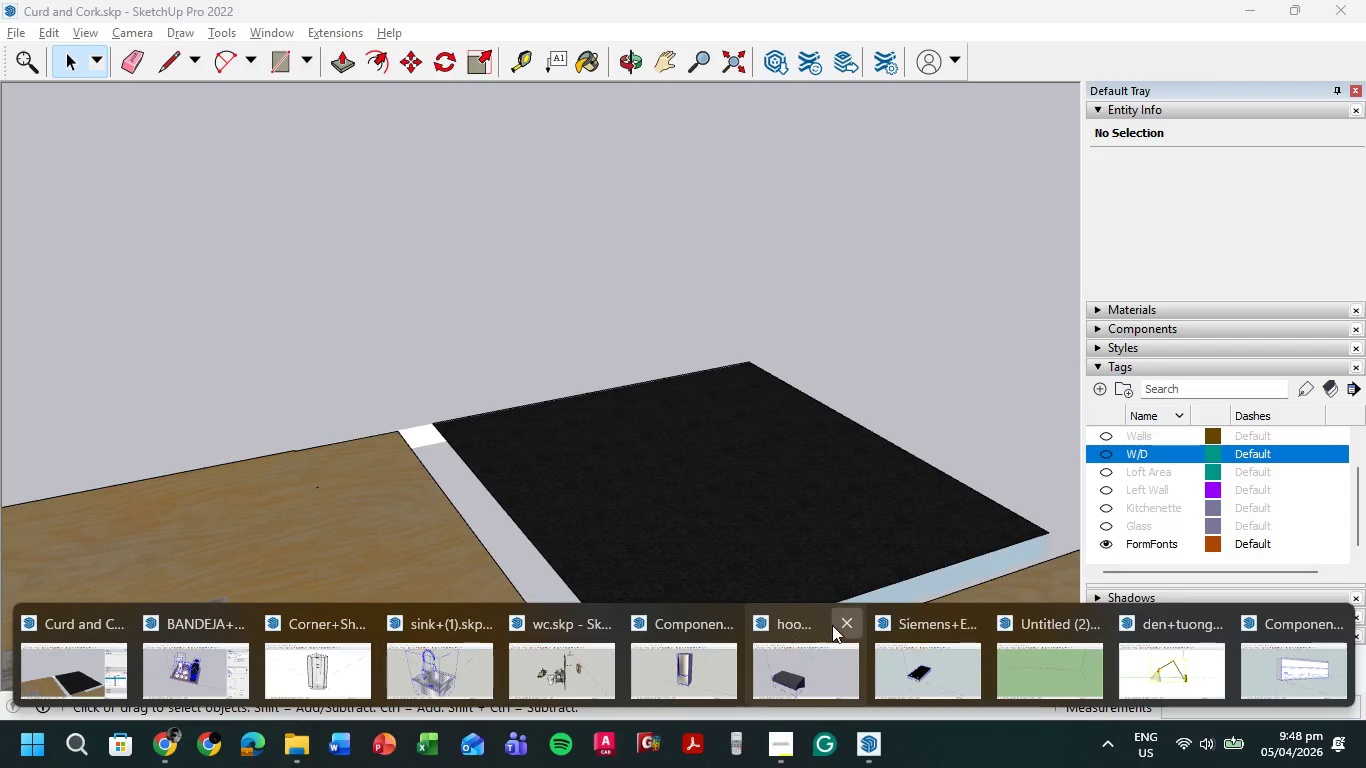 
left_click([833, 625])
 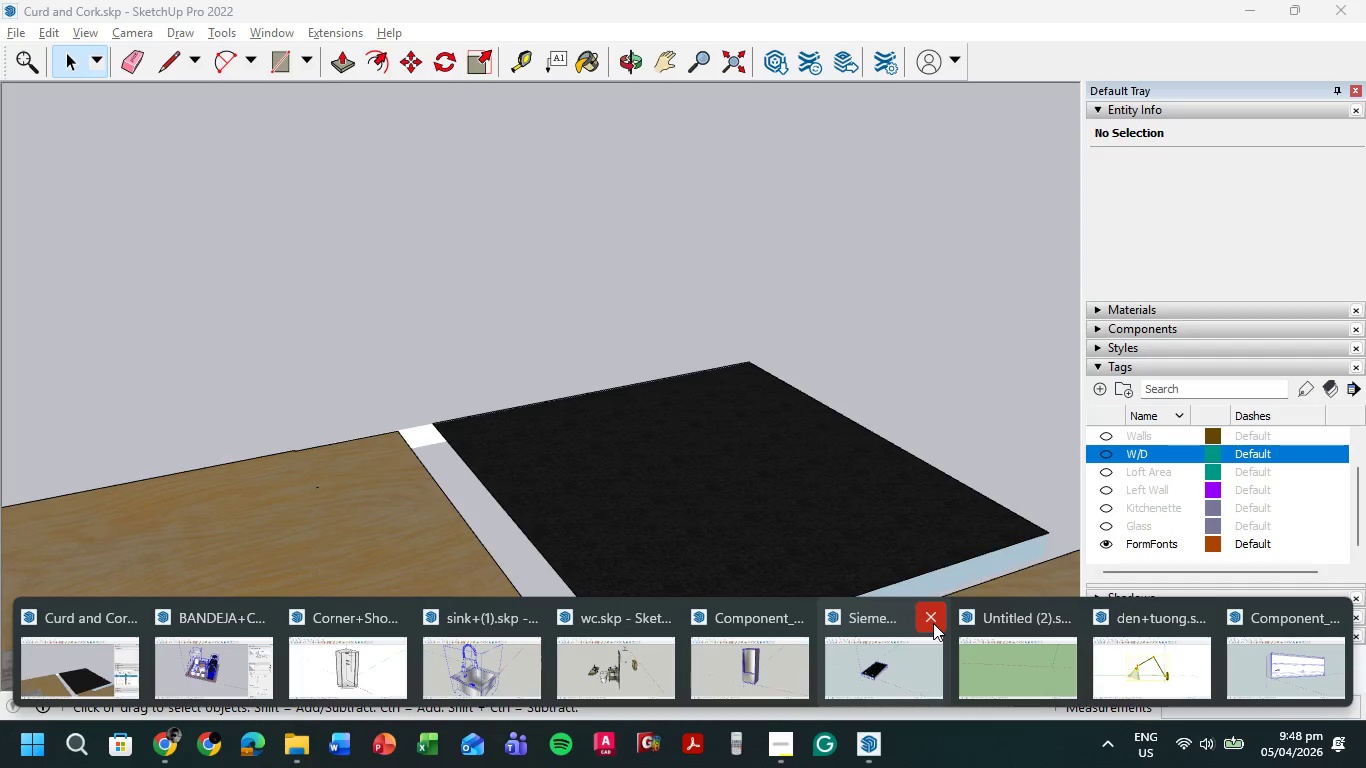 
left_click([931, 622])
 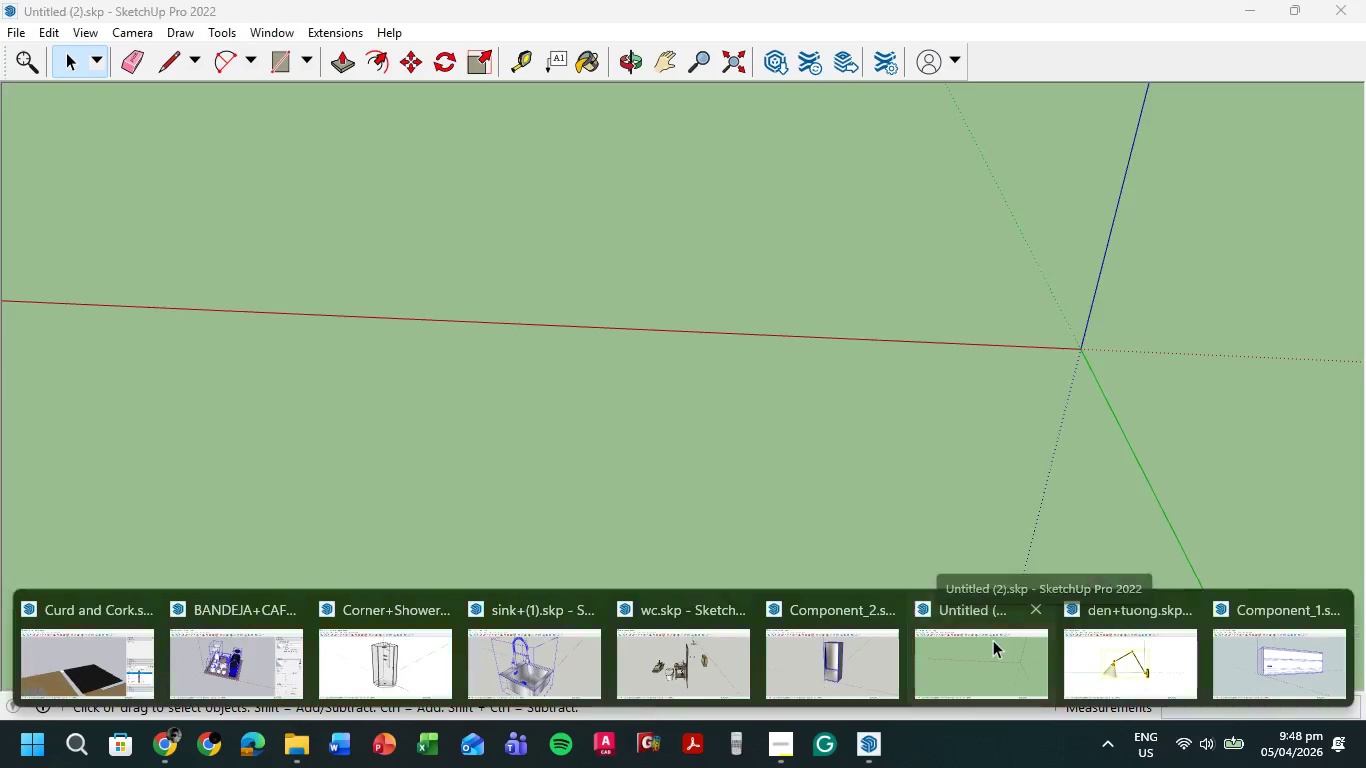 
left_click_drag(start_coordinate=[1365, 0], to_coordinate=[1359, 10])
 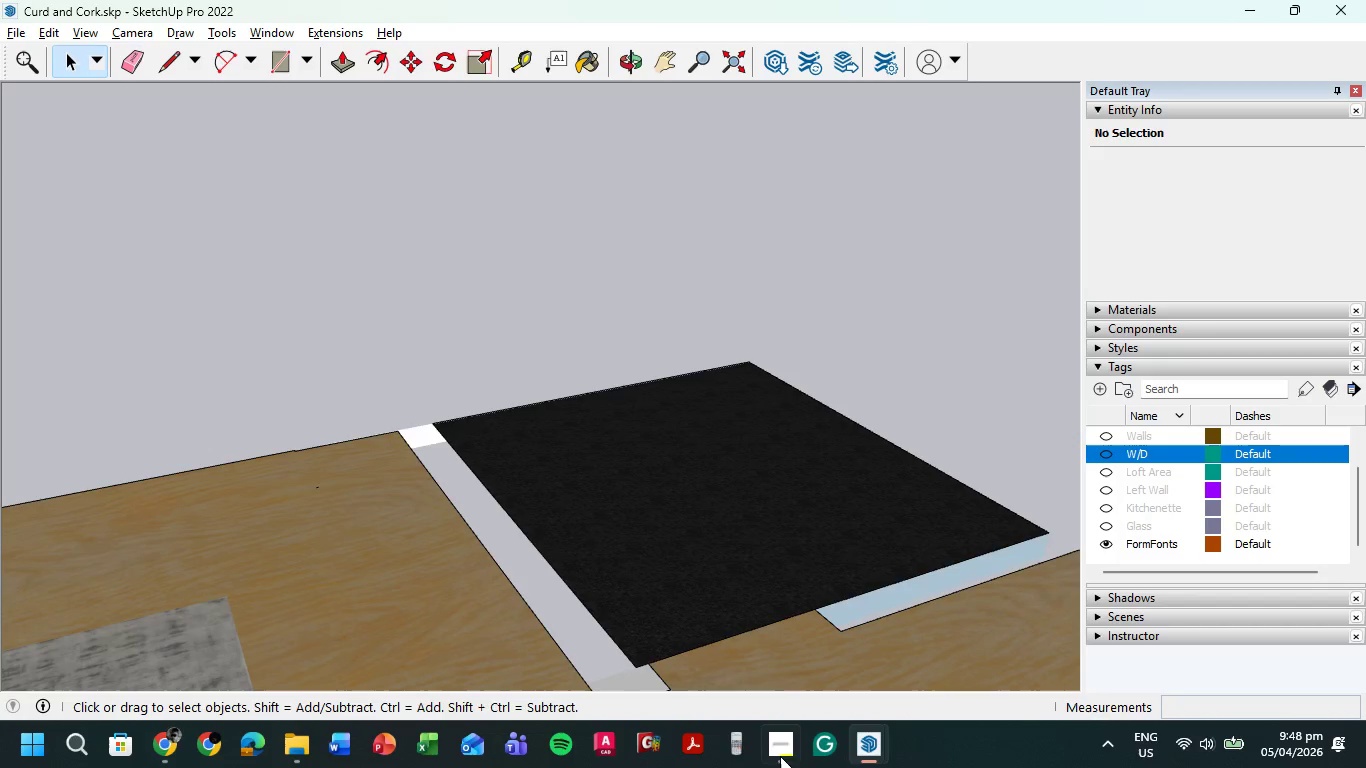 
left_click([859, 750])
 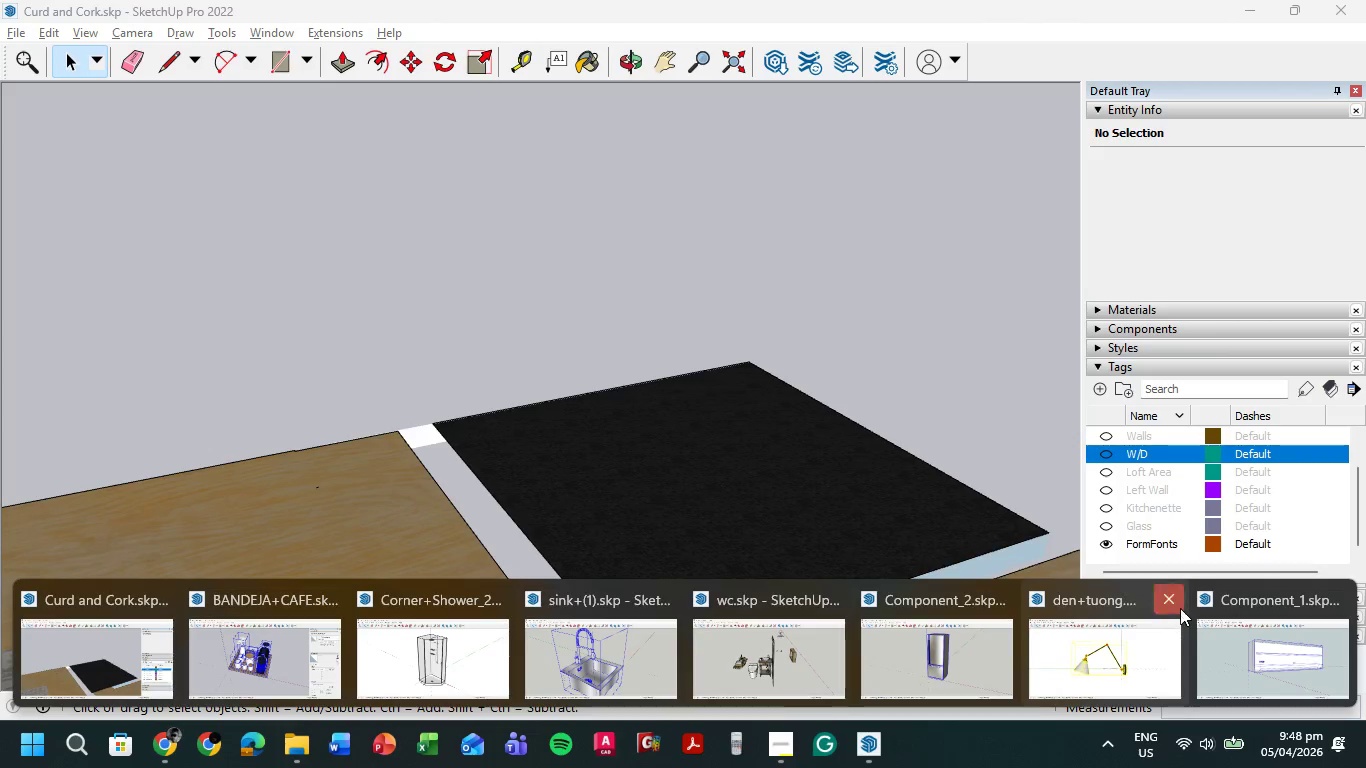 
left_click([1175, 600])
 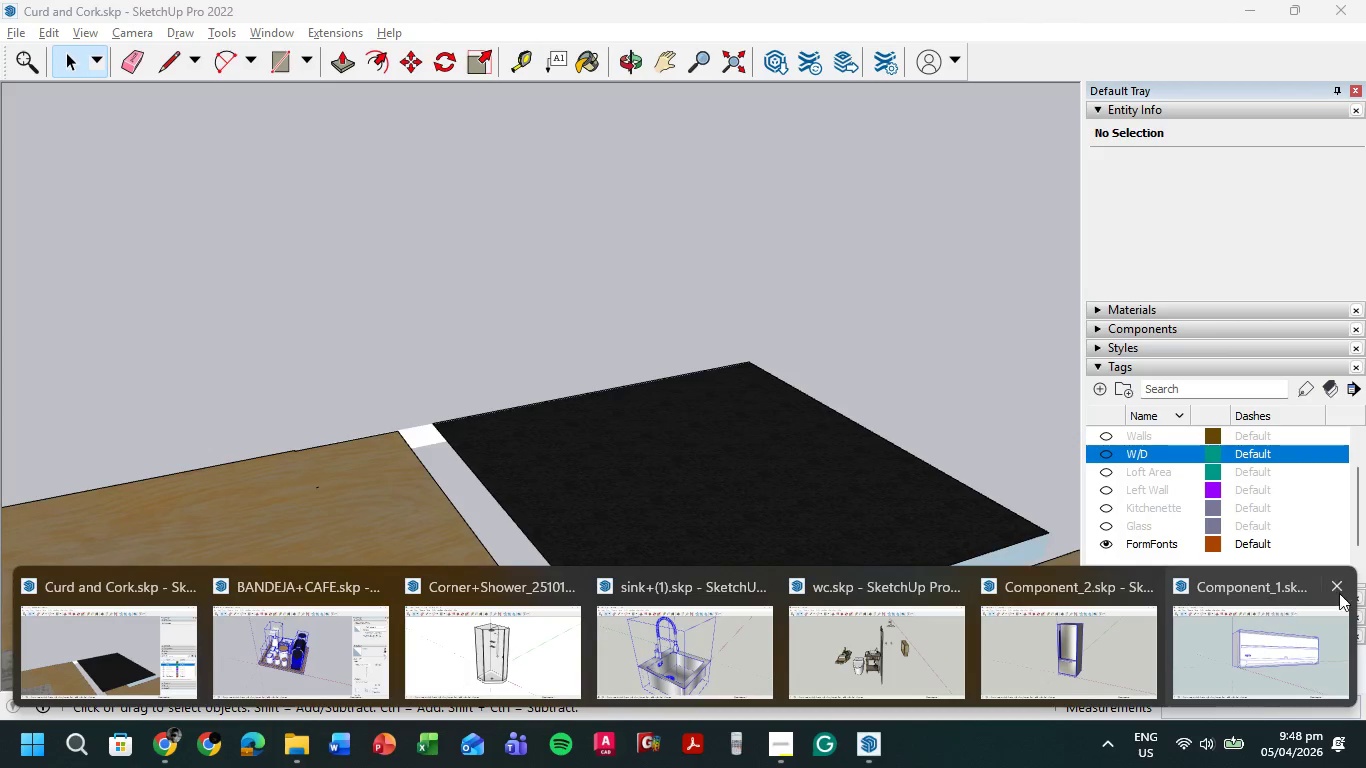 
left_click([1340, 591])
 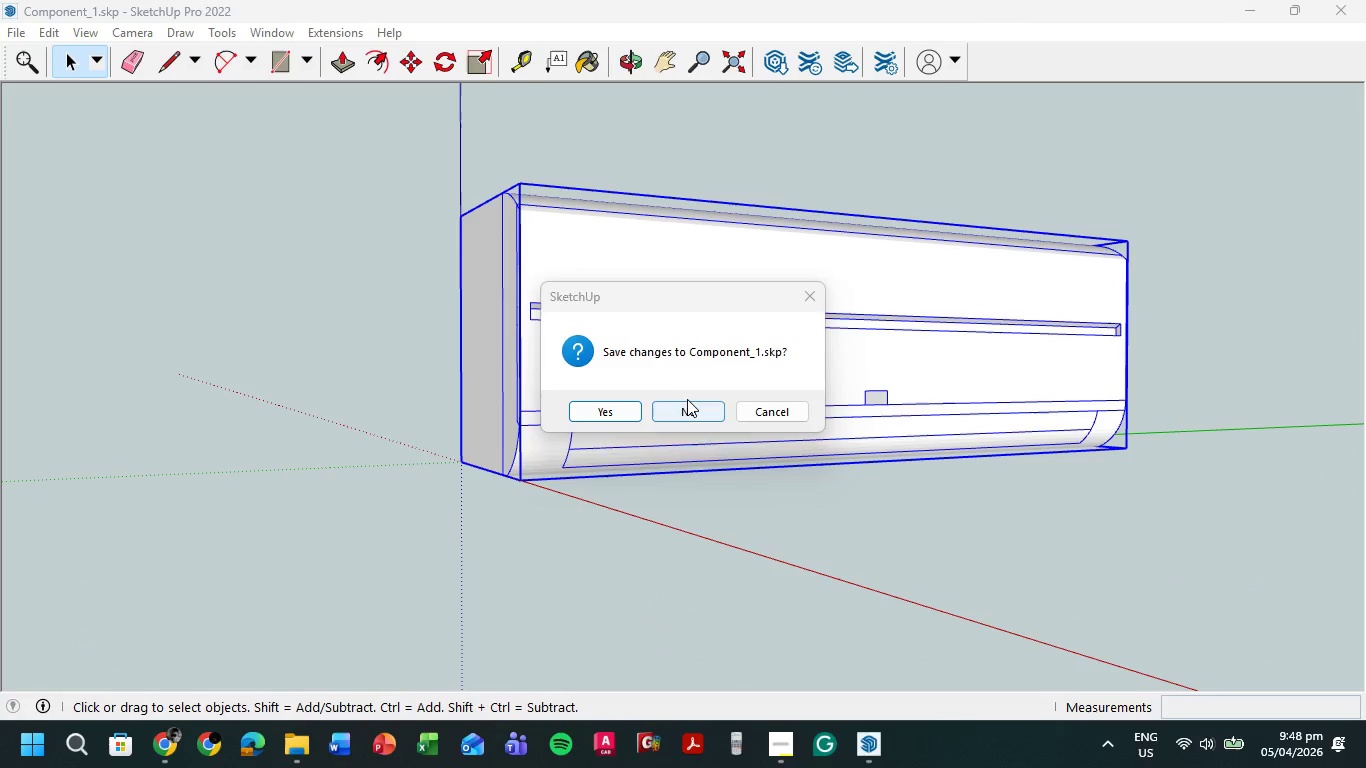 
double_click([689, 406])
 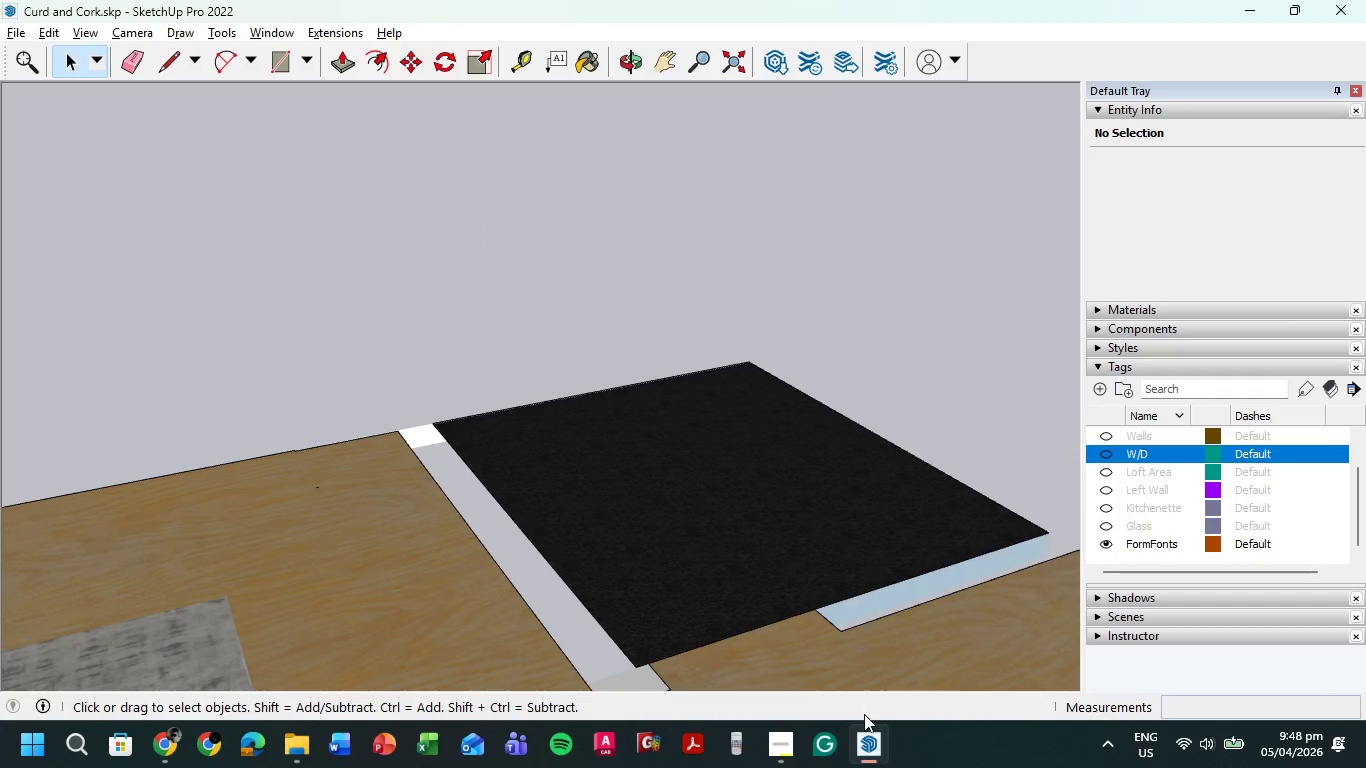 
left_click([876, 762])
 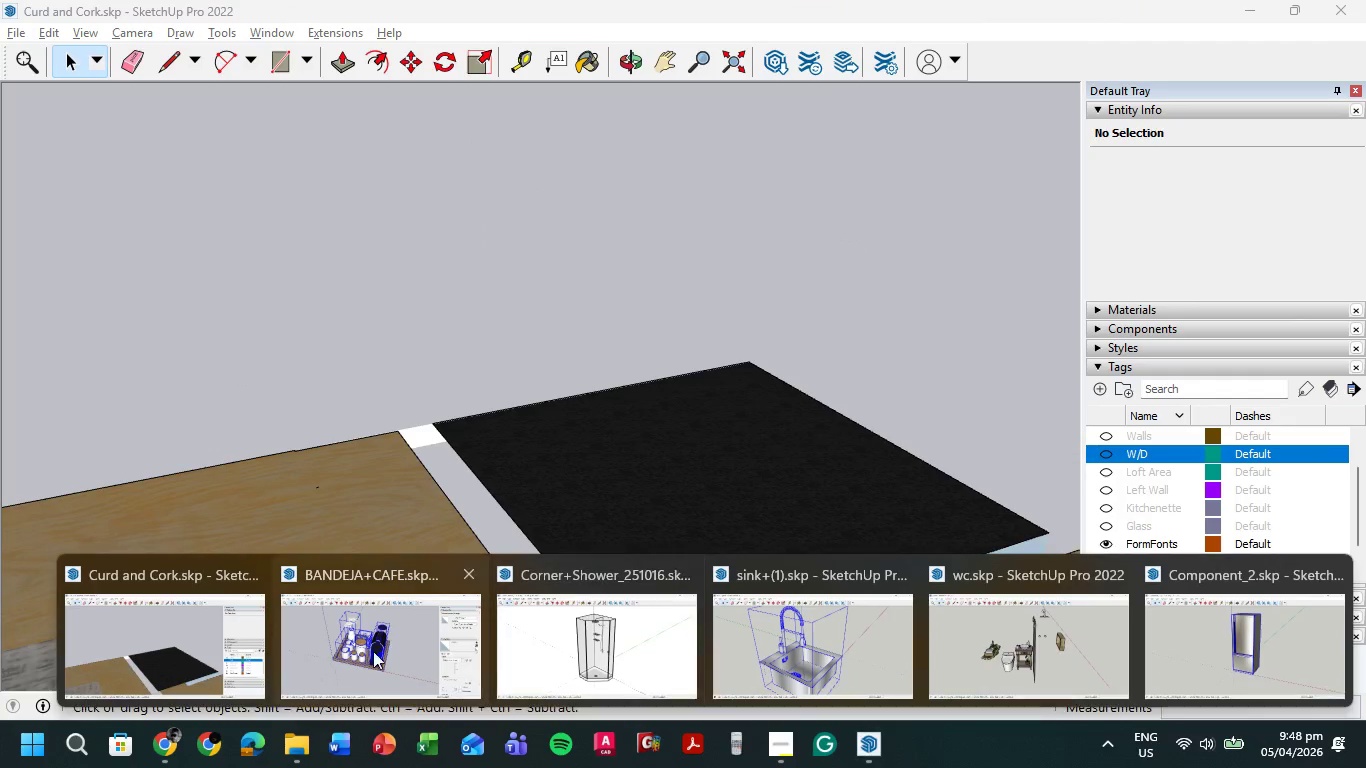 
left_click([350, 644])
 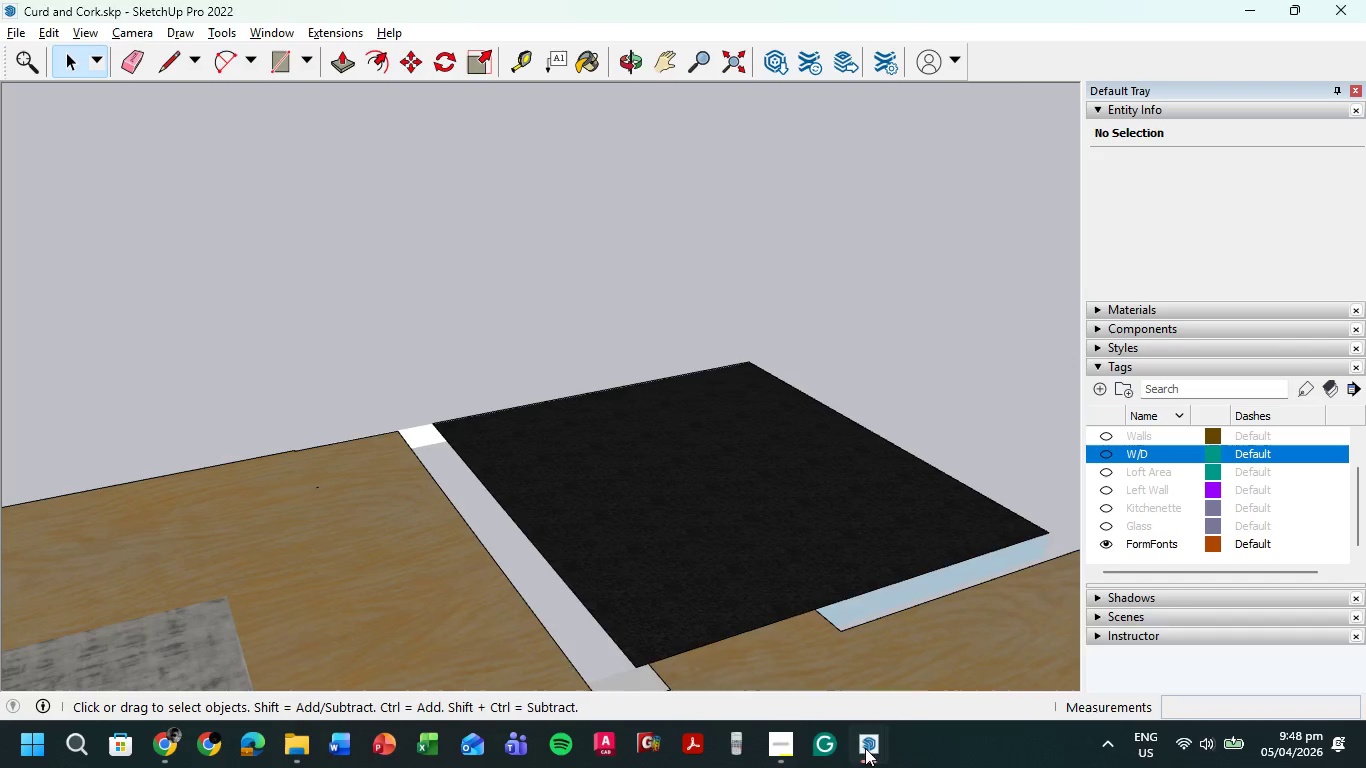 
left_click([545, 651])
 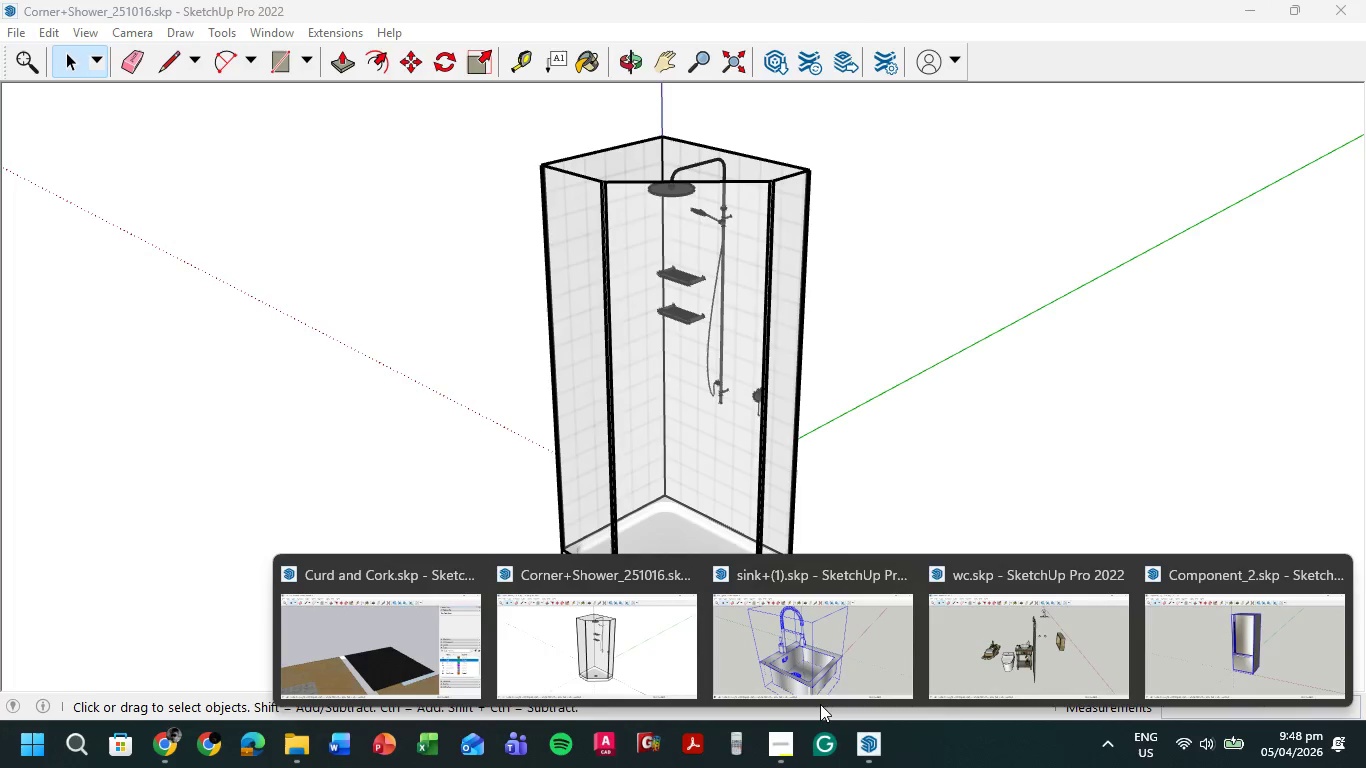 
left_click([842, 642])
 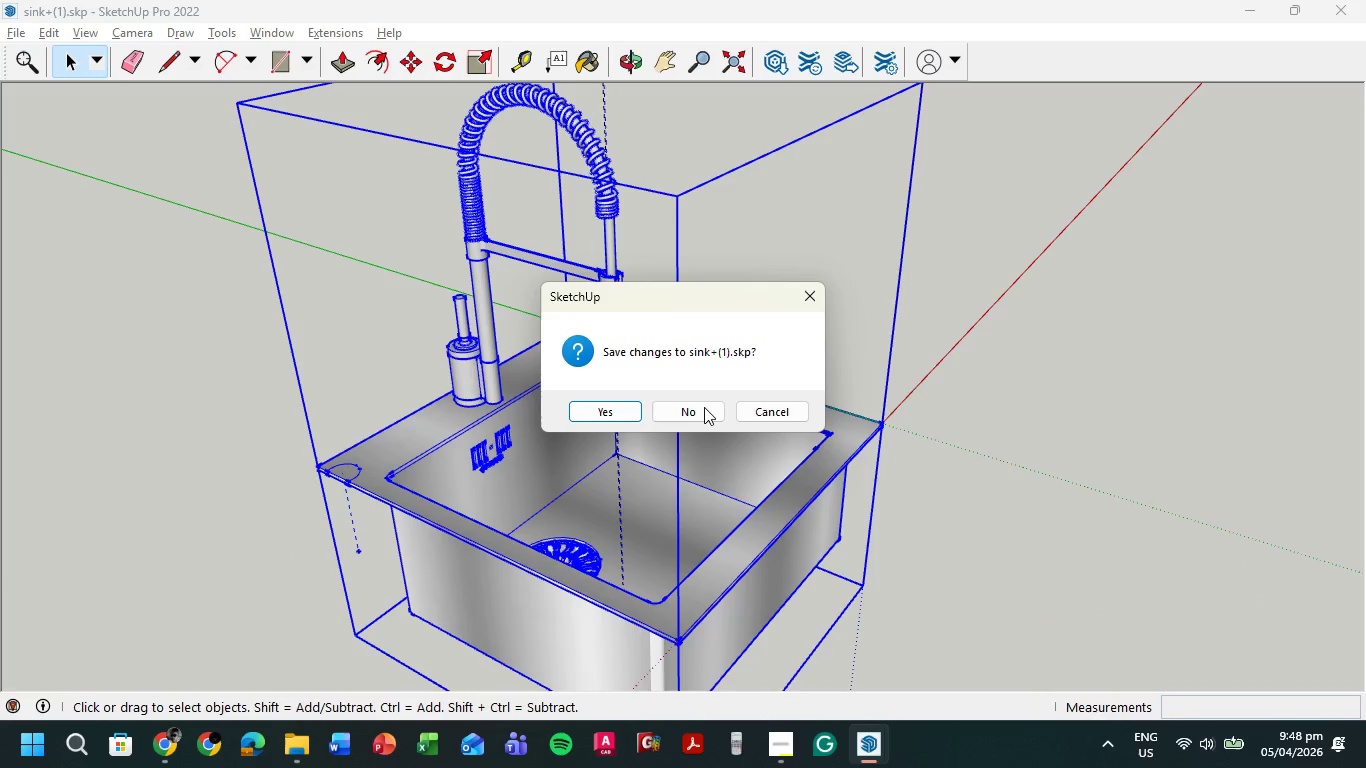 
left_click([702, 408])
 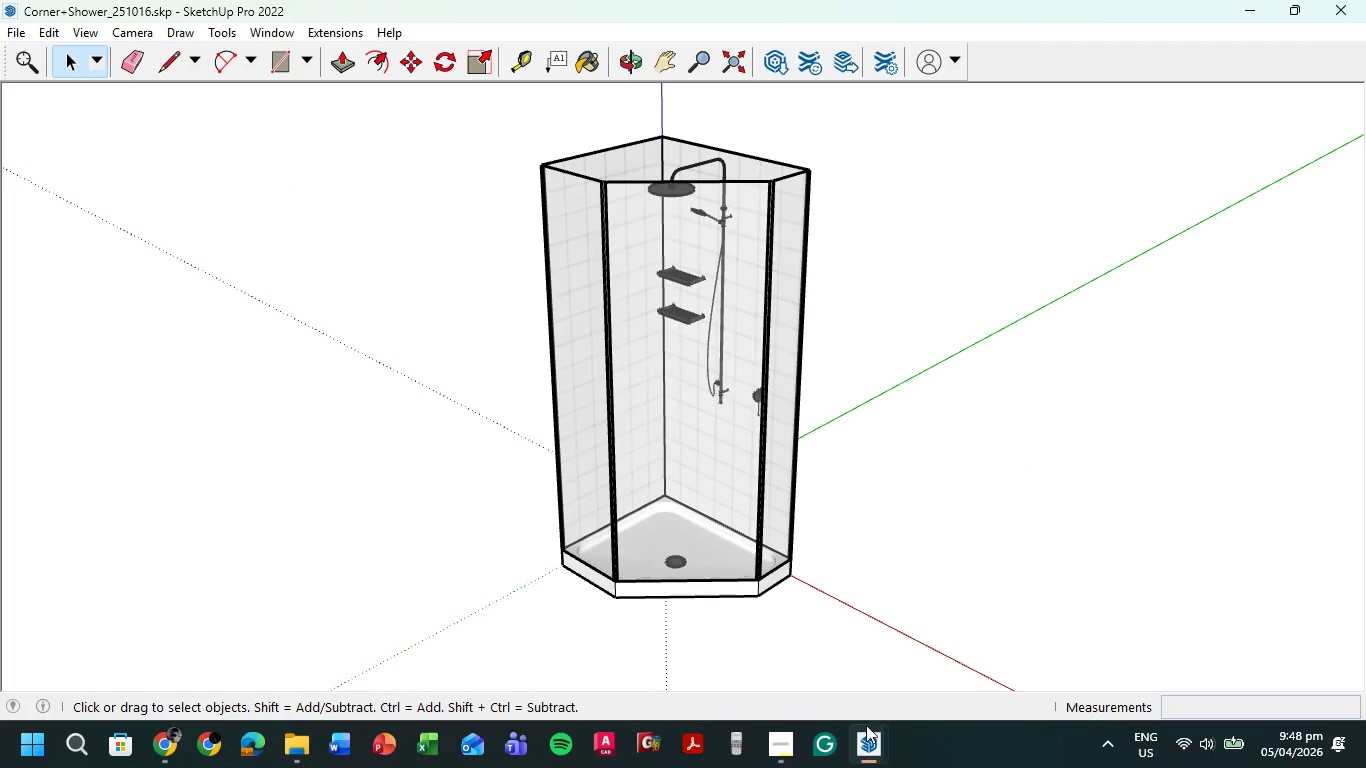 
left_click([866, 739])
 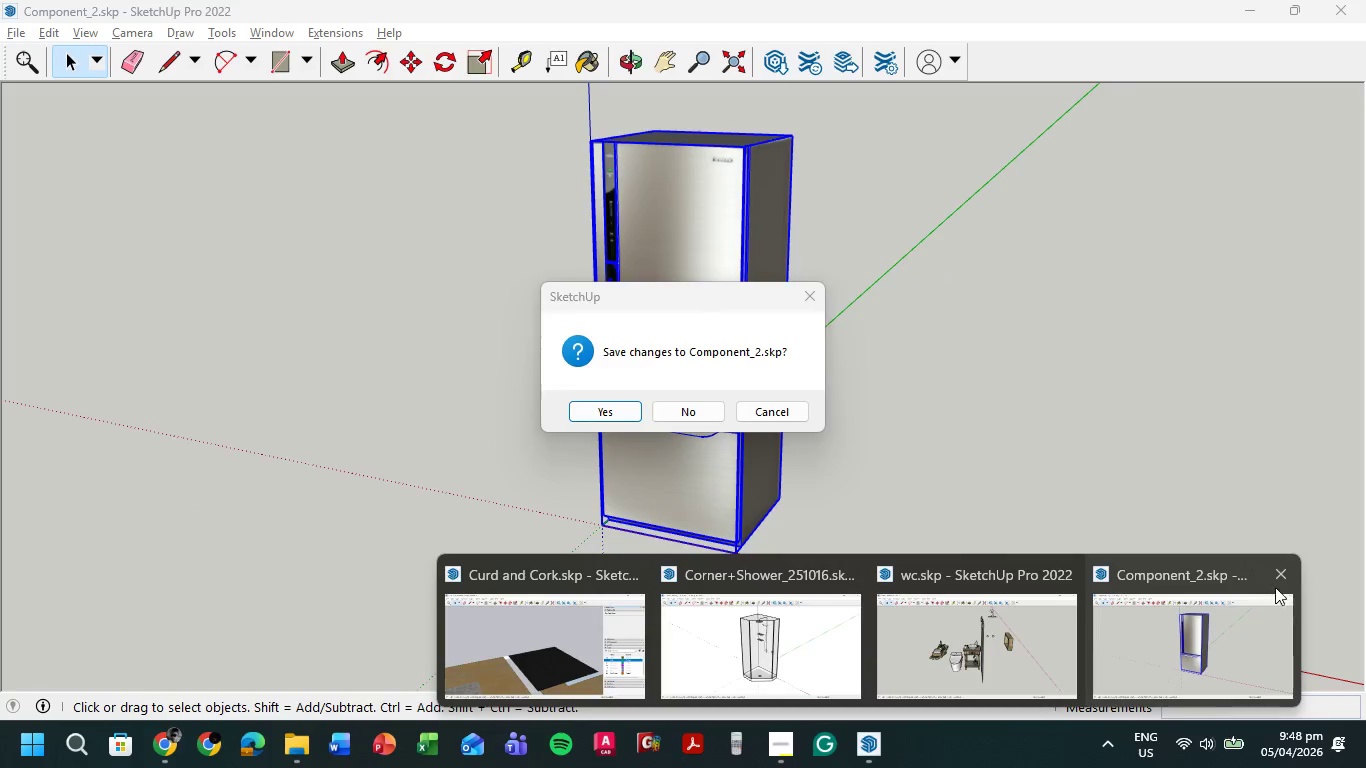 
left_click([1169, 630])
 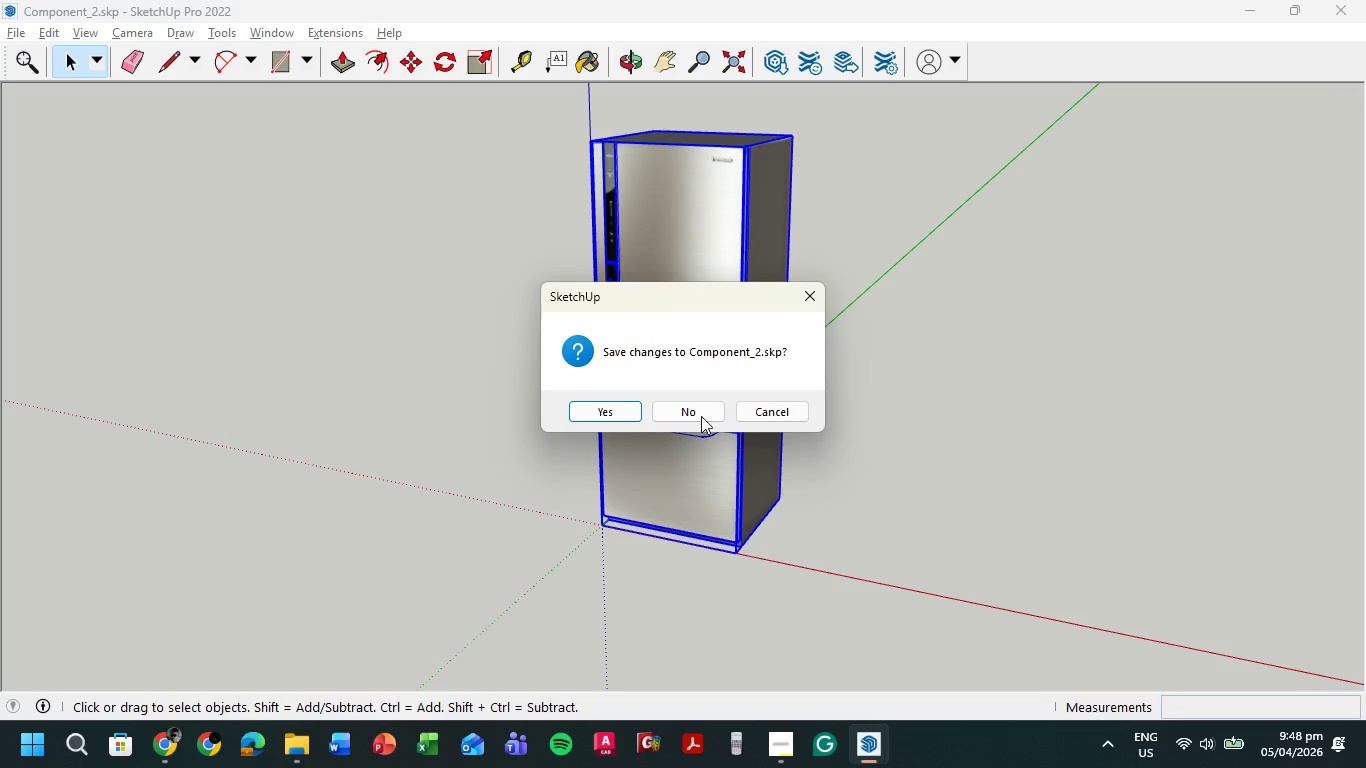 
left_click([699, 416])
 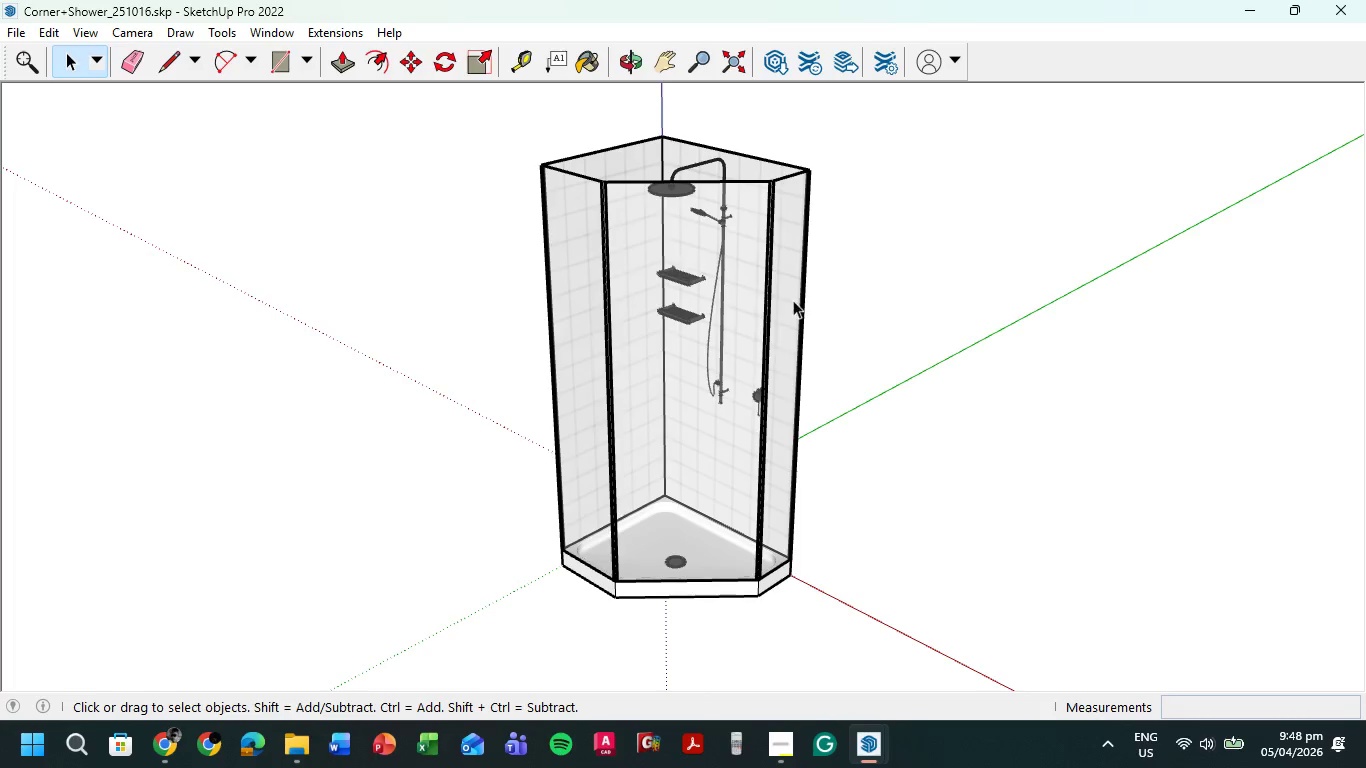 
scroll: coordinate [678, 308], scroll_direction: up, amount: 3.0
 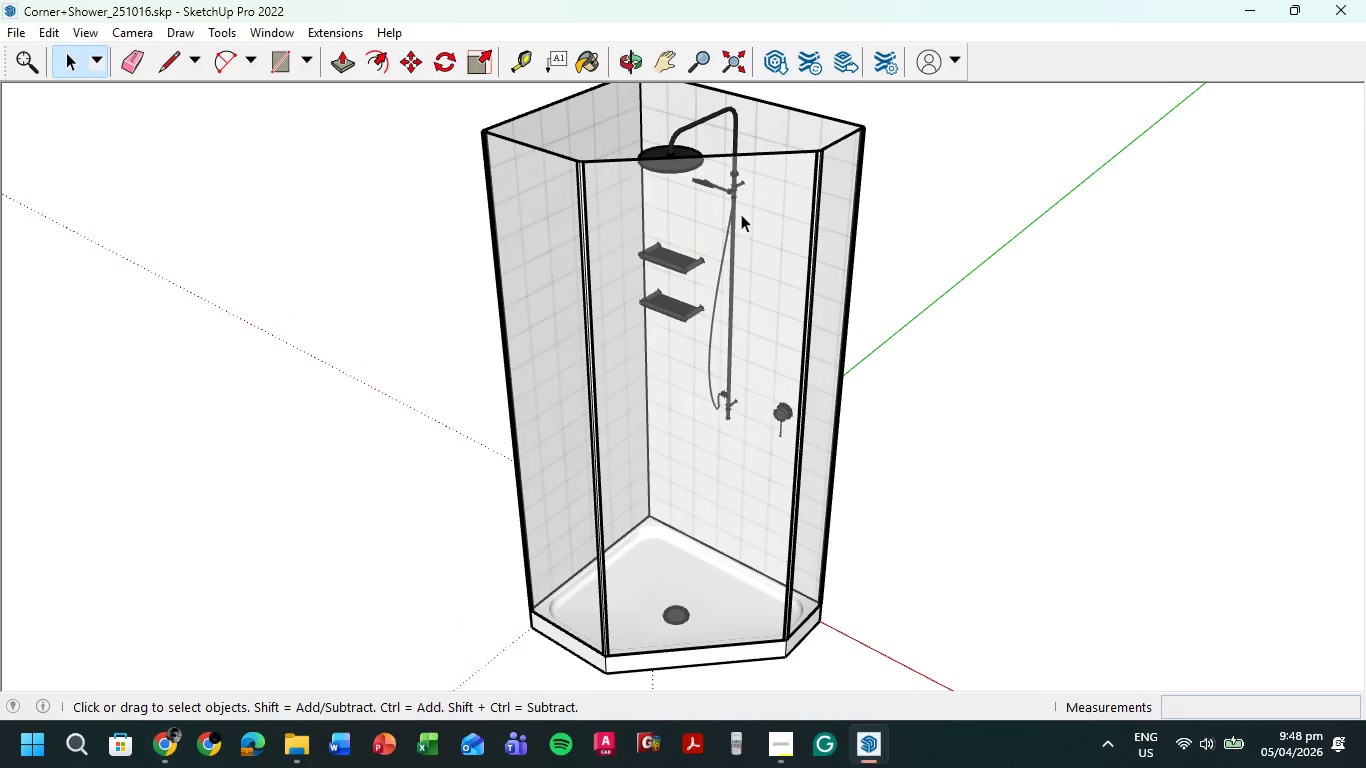 
scroll: coordinate [803, 202], scroll_direction: down, amount: 2.0
 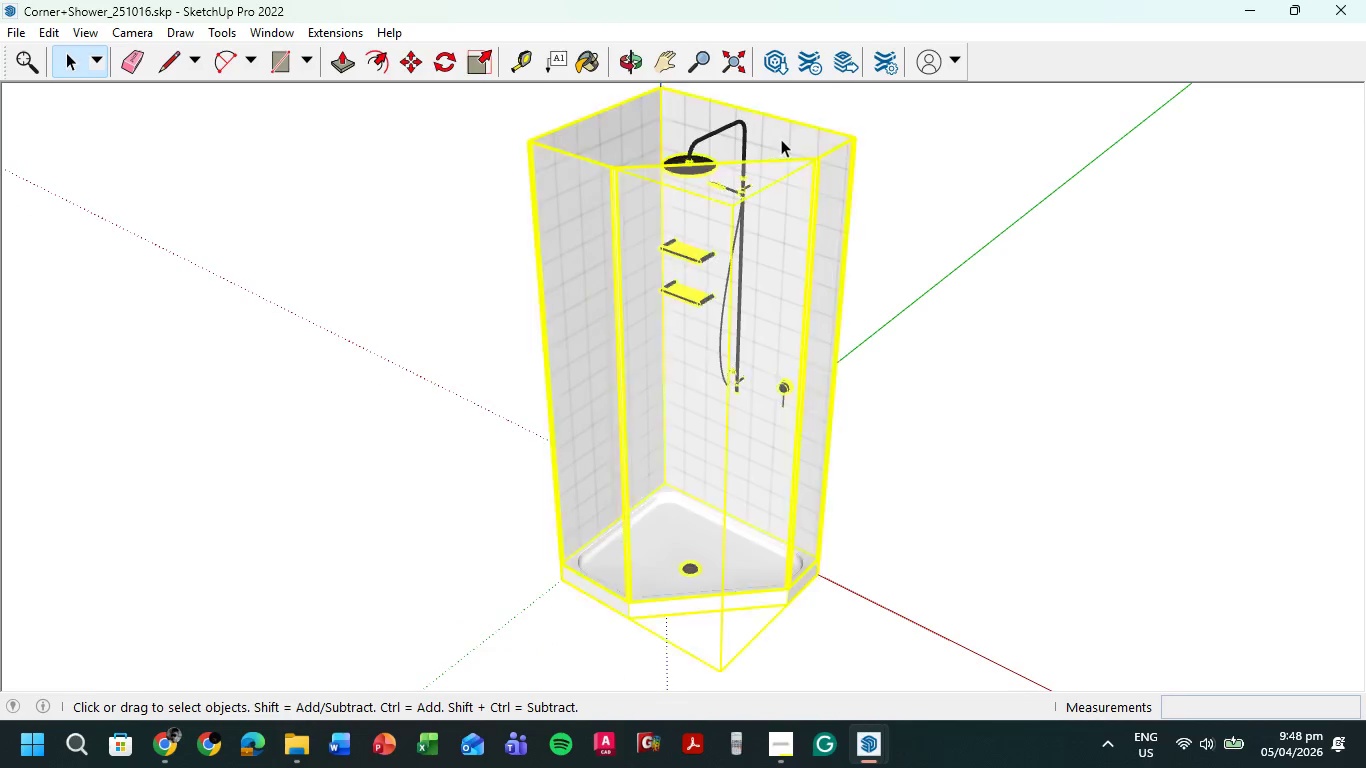 
double_click([781, 139])
 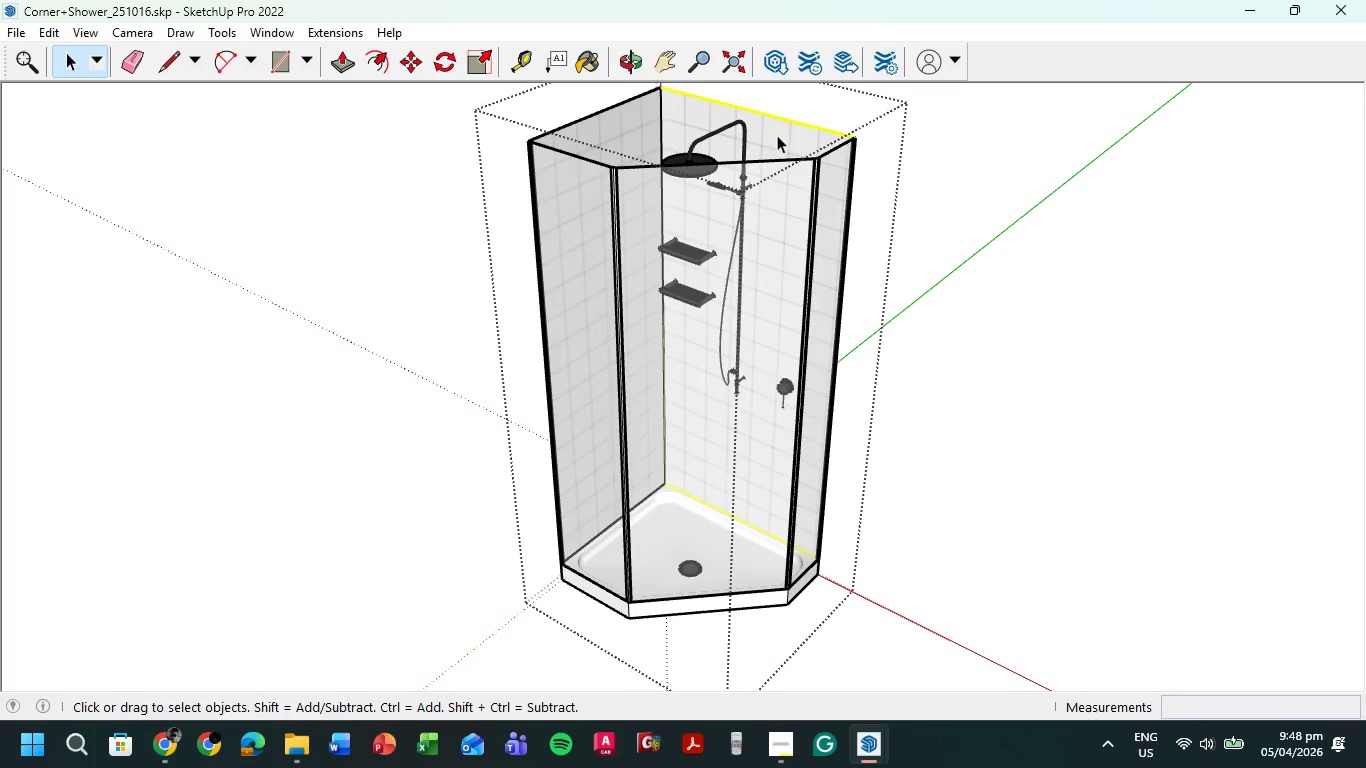 
double_click([777, 135])
 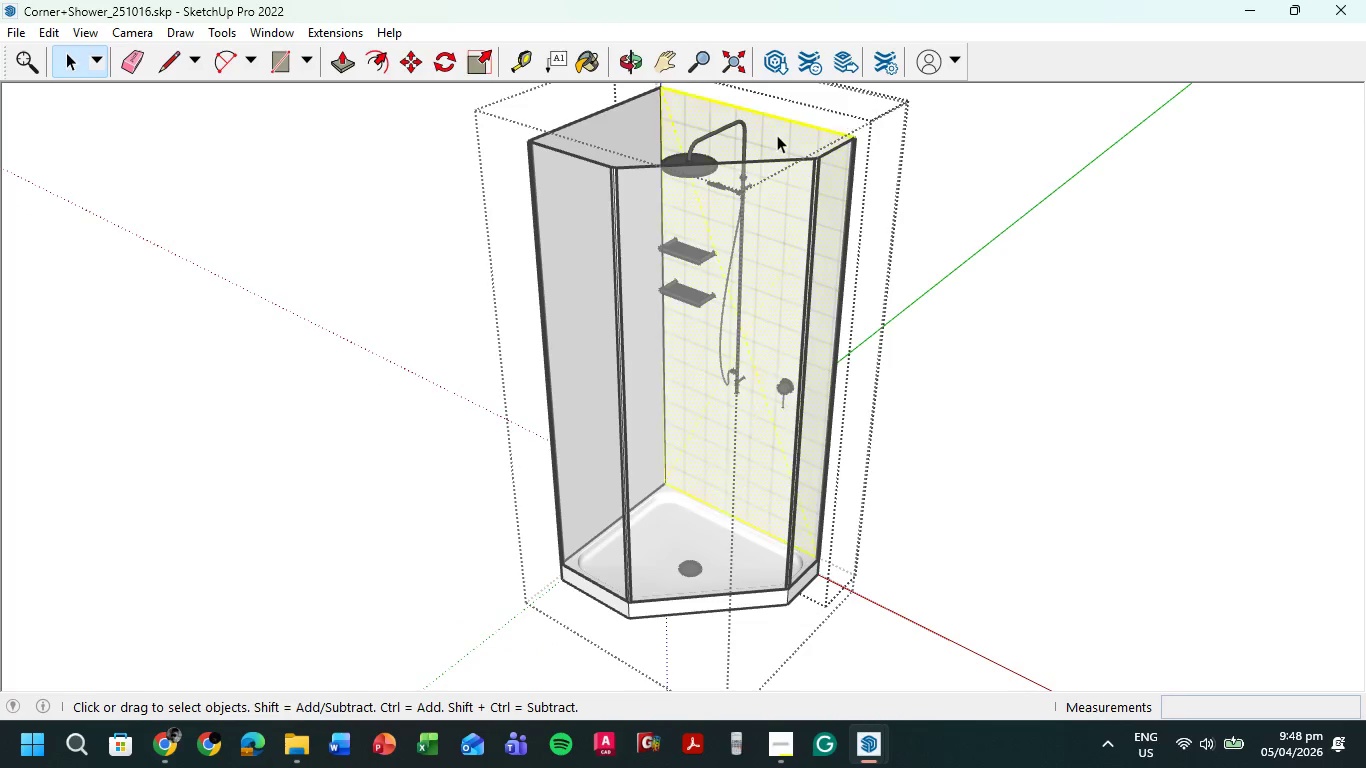 
triple_click([777, 135])
 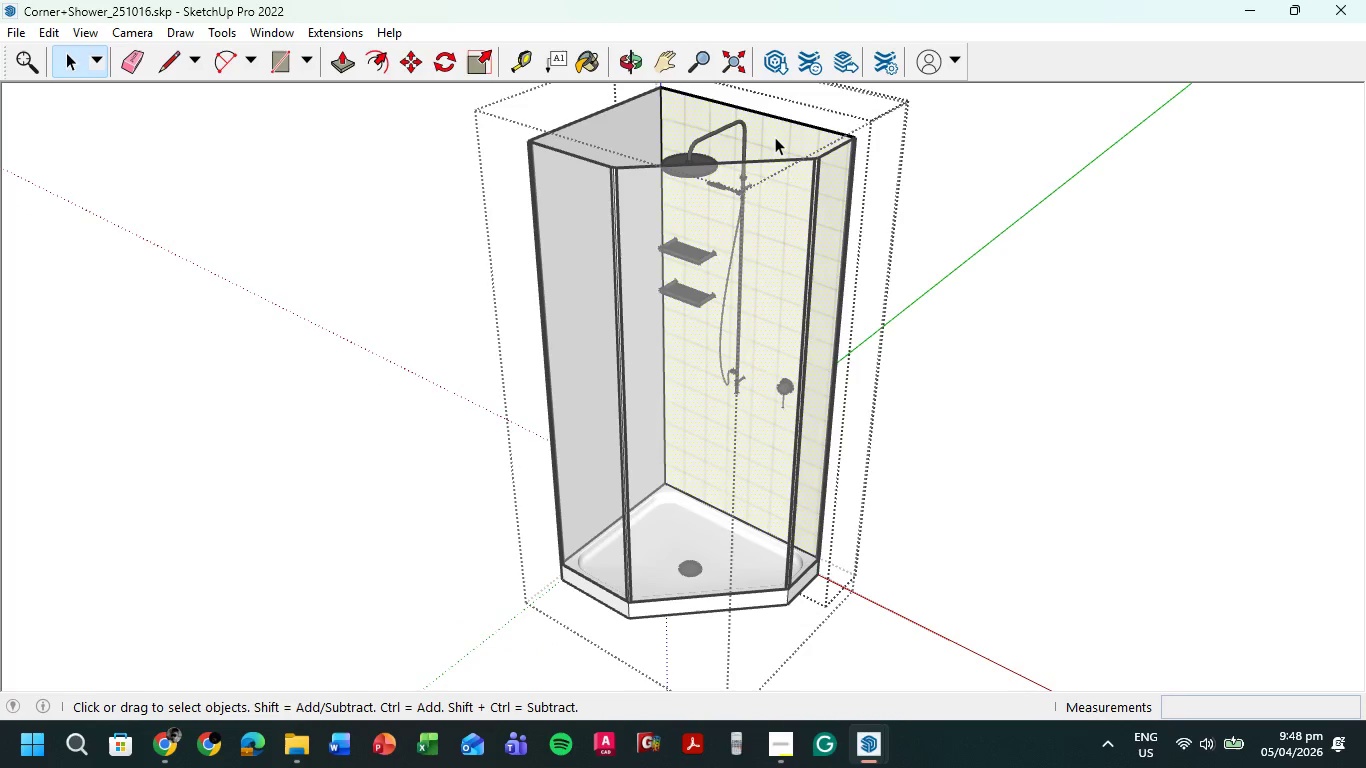 
double_click([775, 137])
 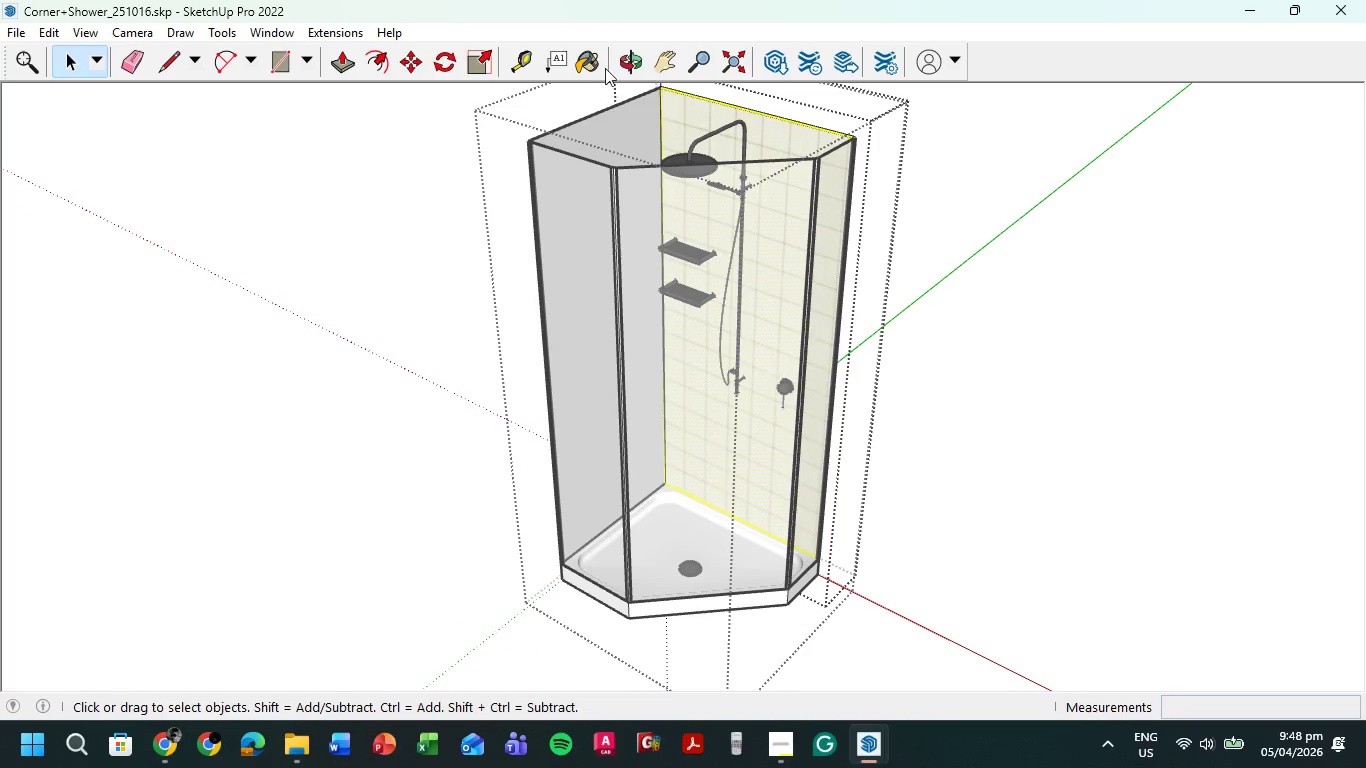 
left_click([595, 62])
 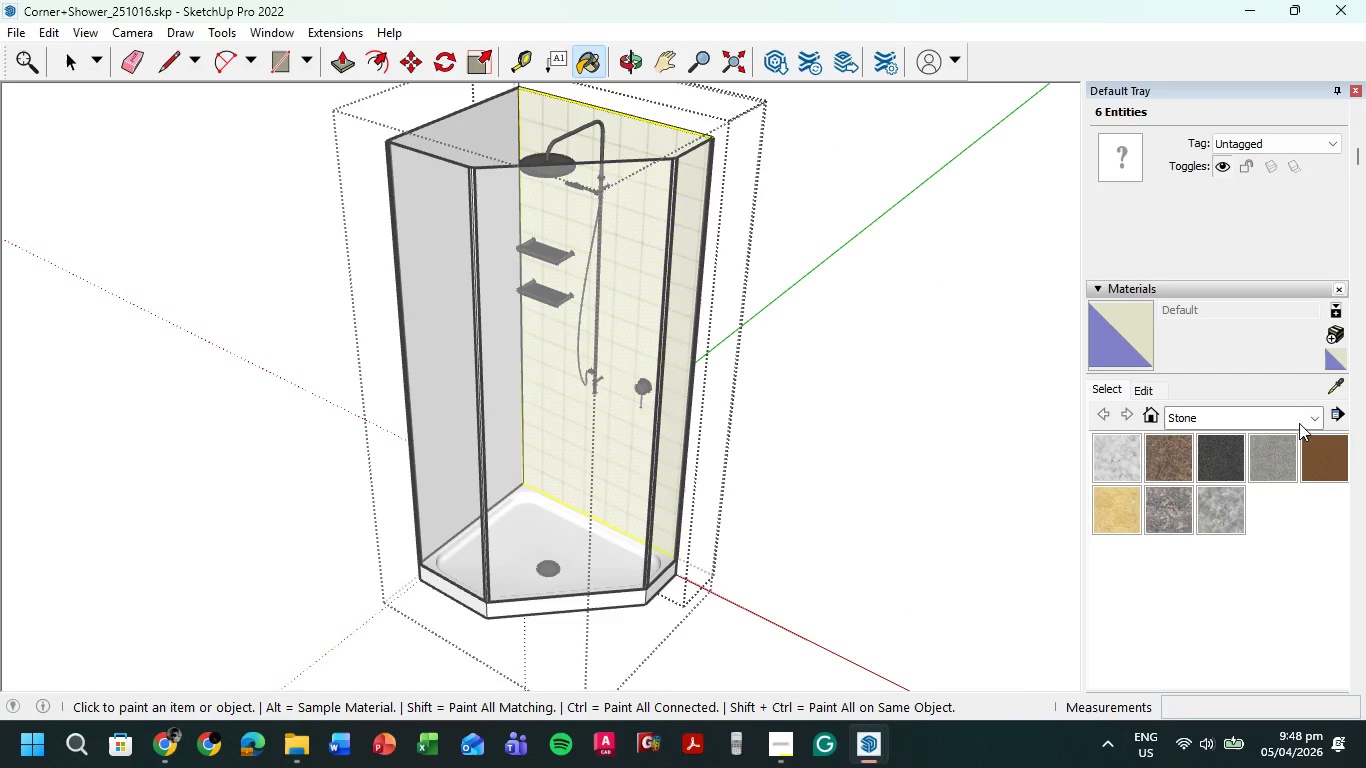 
left_click([1313, 418])
 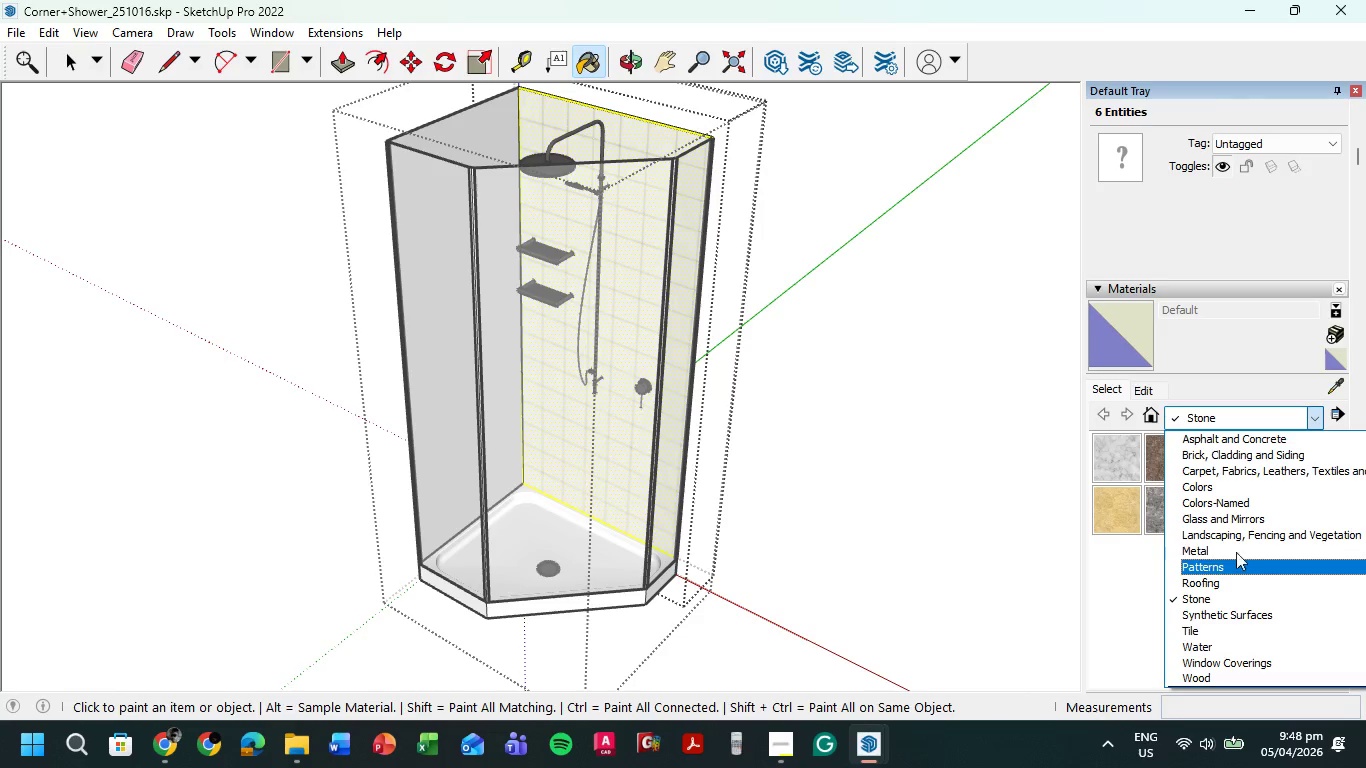 
left_click([1229, 521])
 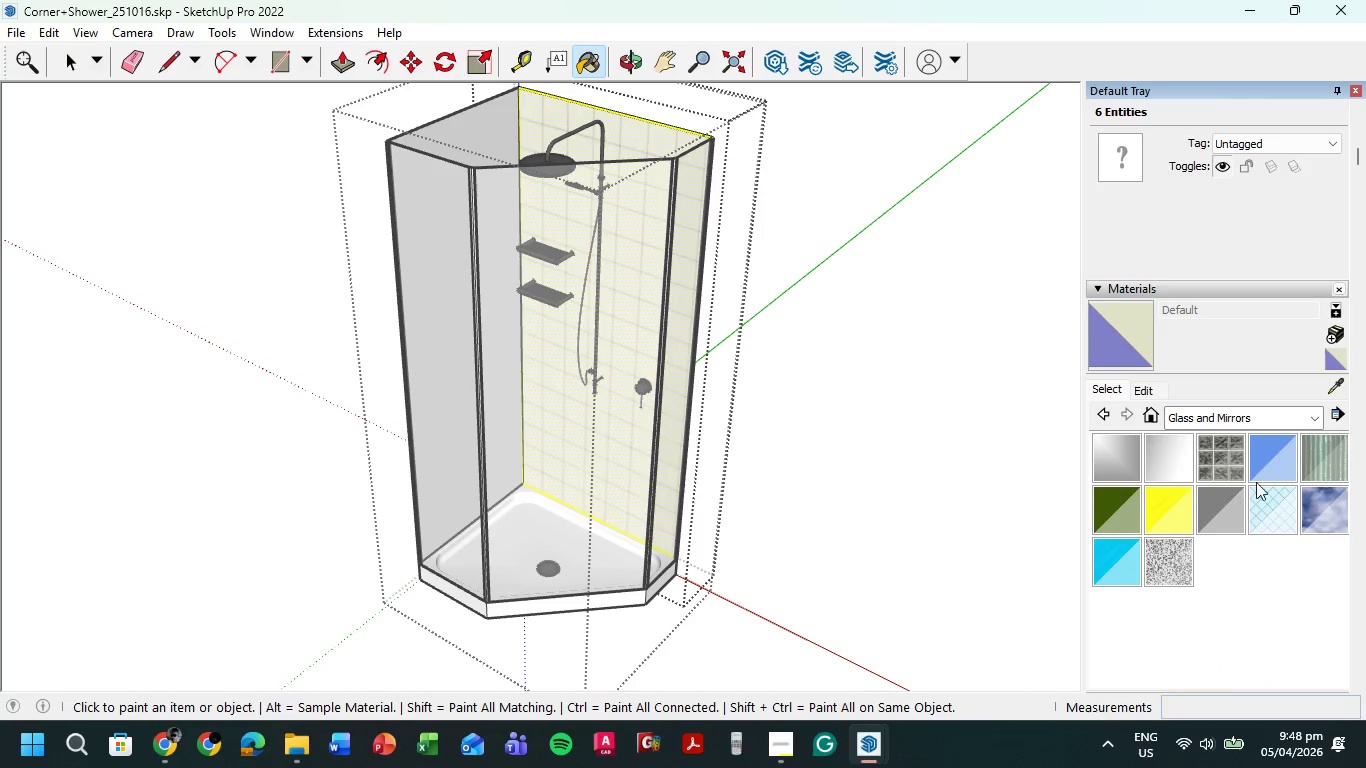 
left_click([1217, 511])
 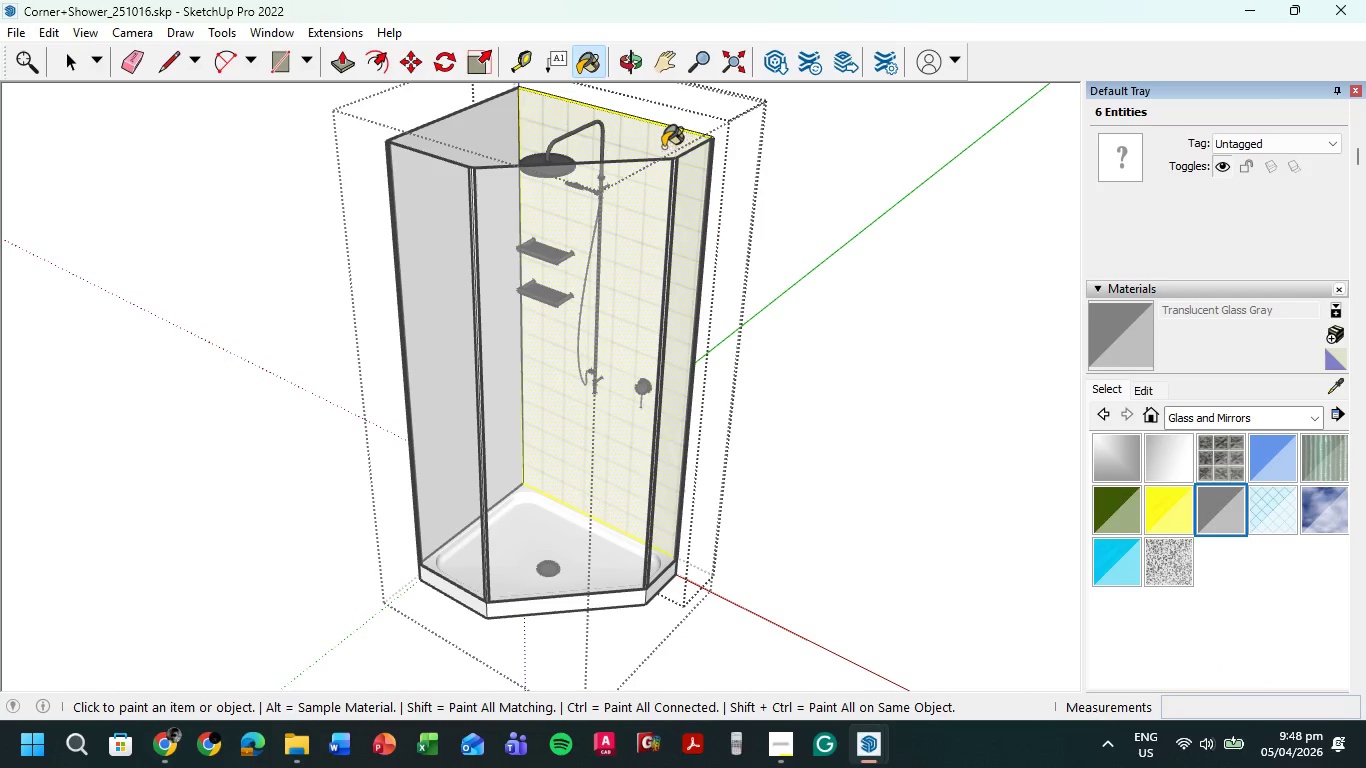 
left_click([658, 144])
 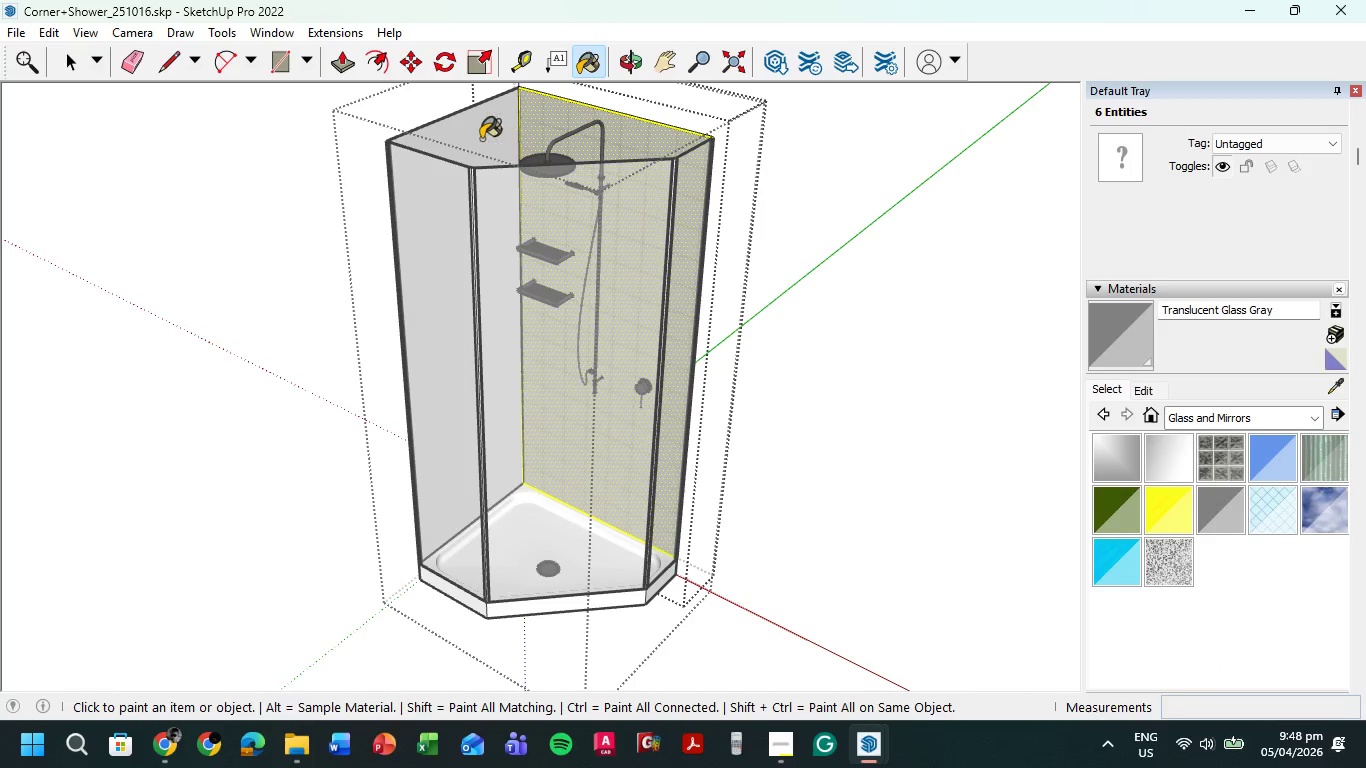 
left_click([481, 139])
 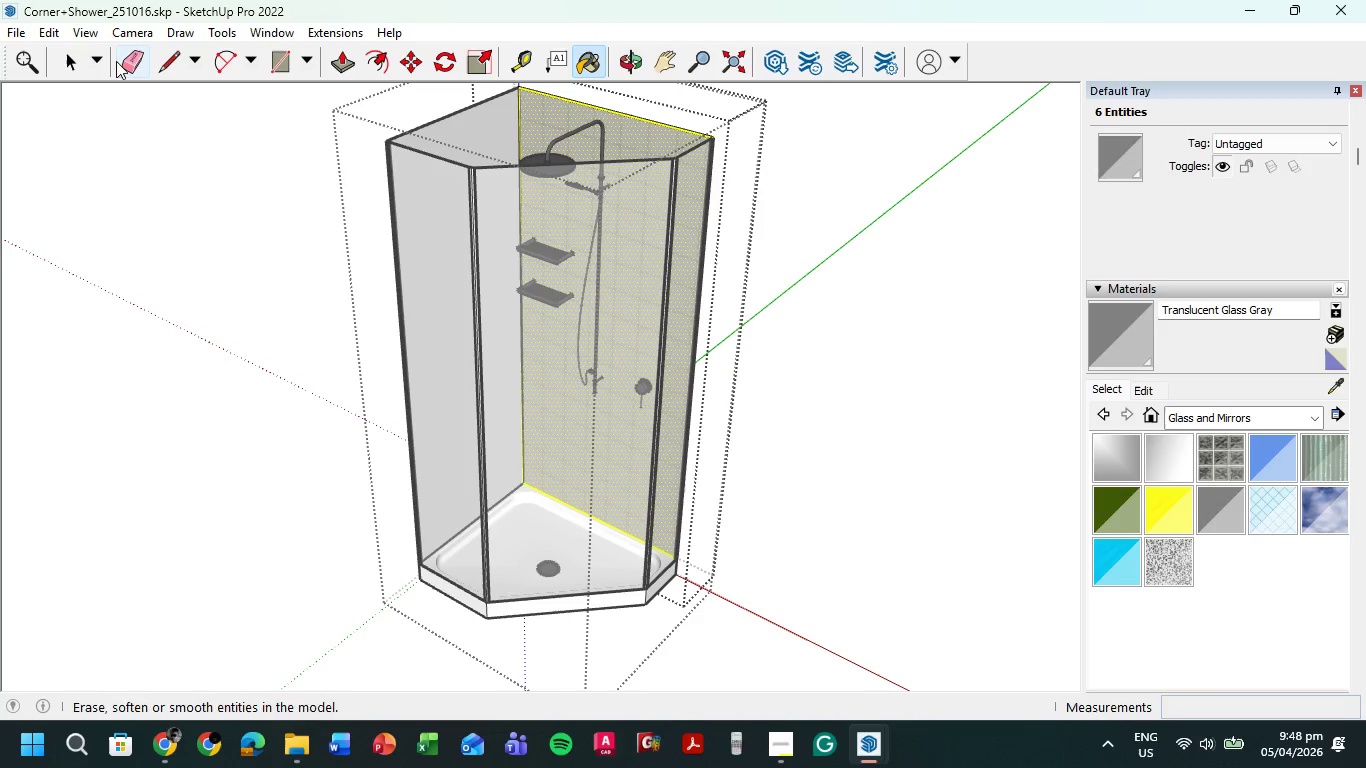 
left_click([73, 64])
 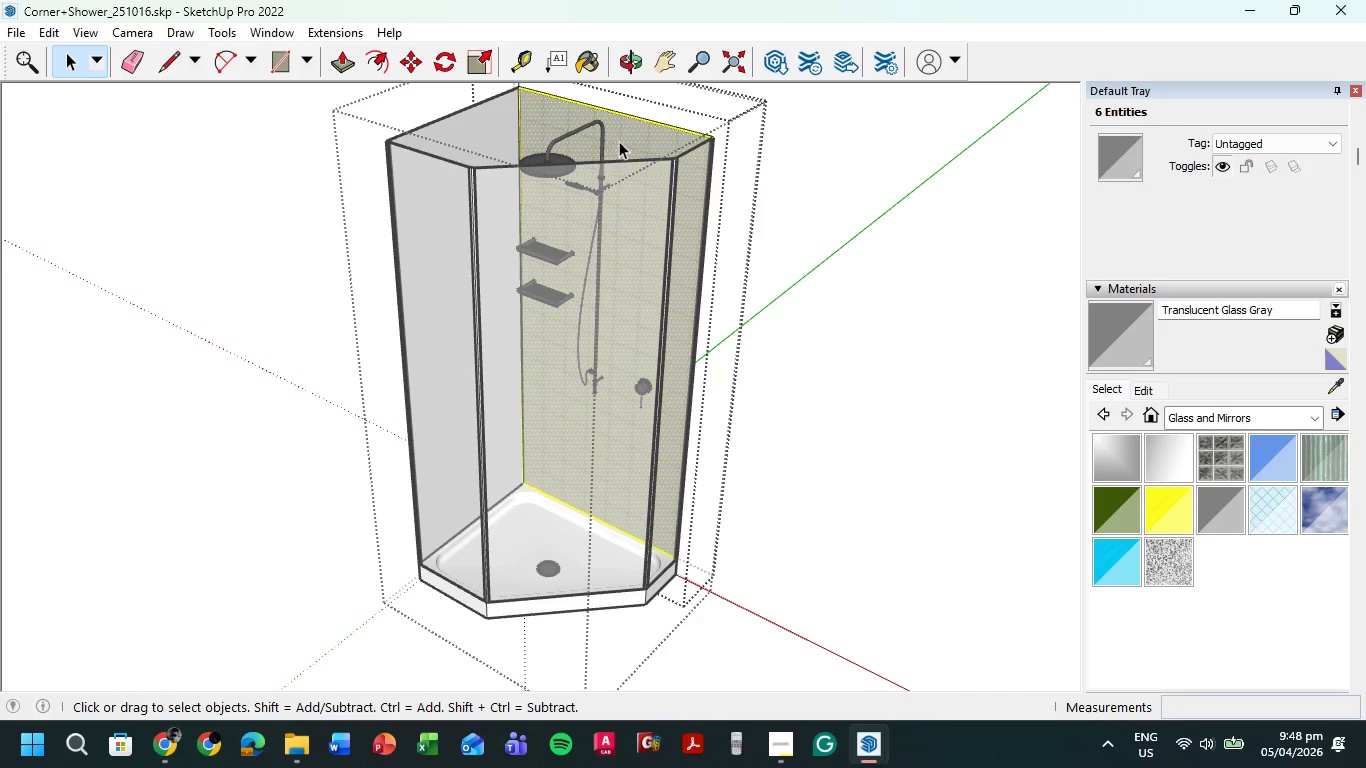 
double_click([619, 141])
 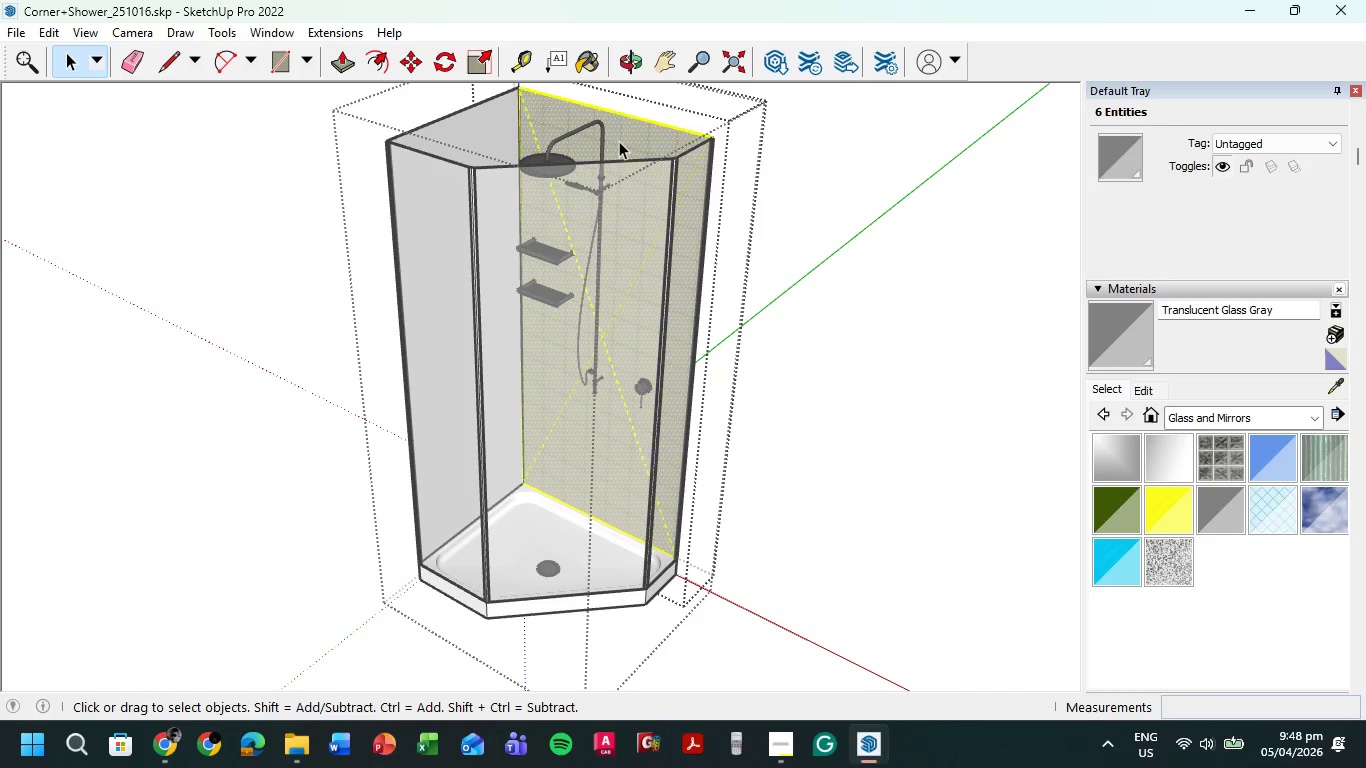 
triple_click([619, 141])
 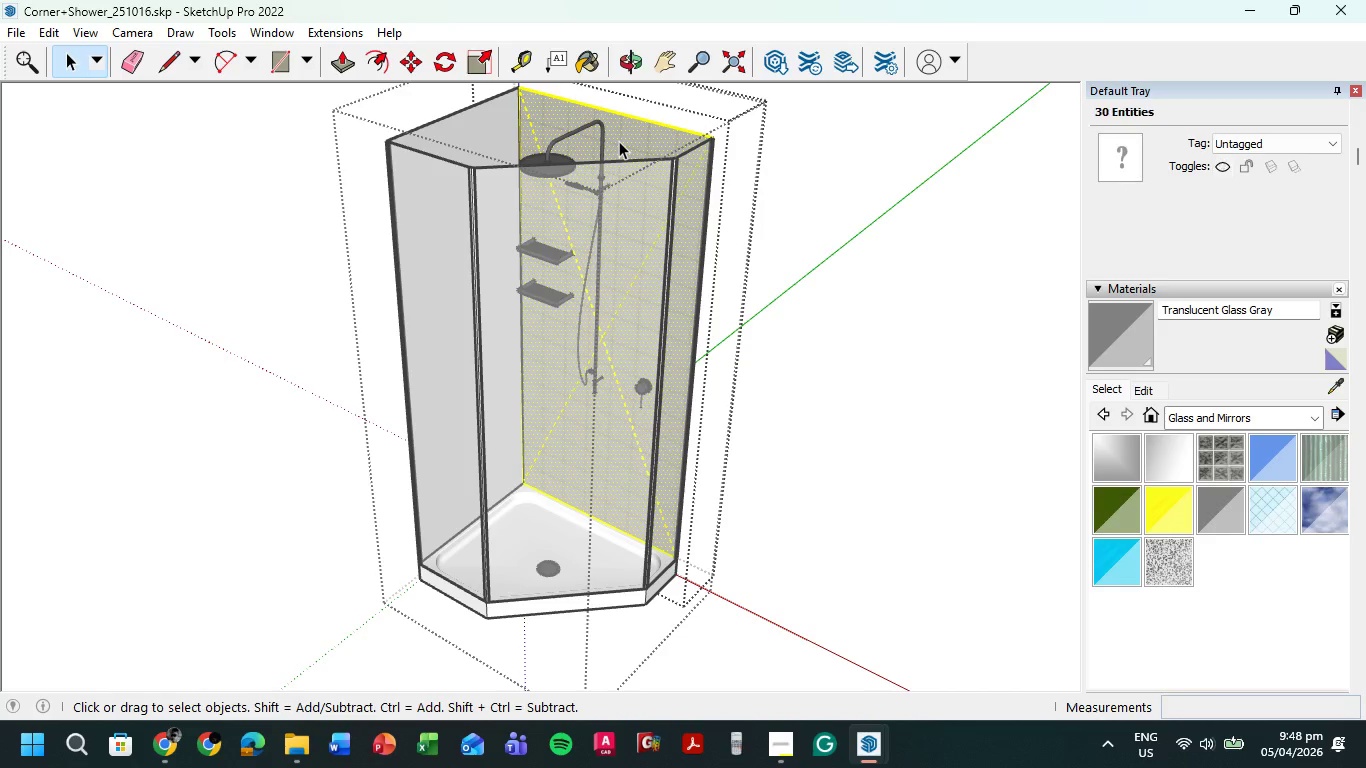 
left_click([619, 141])
 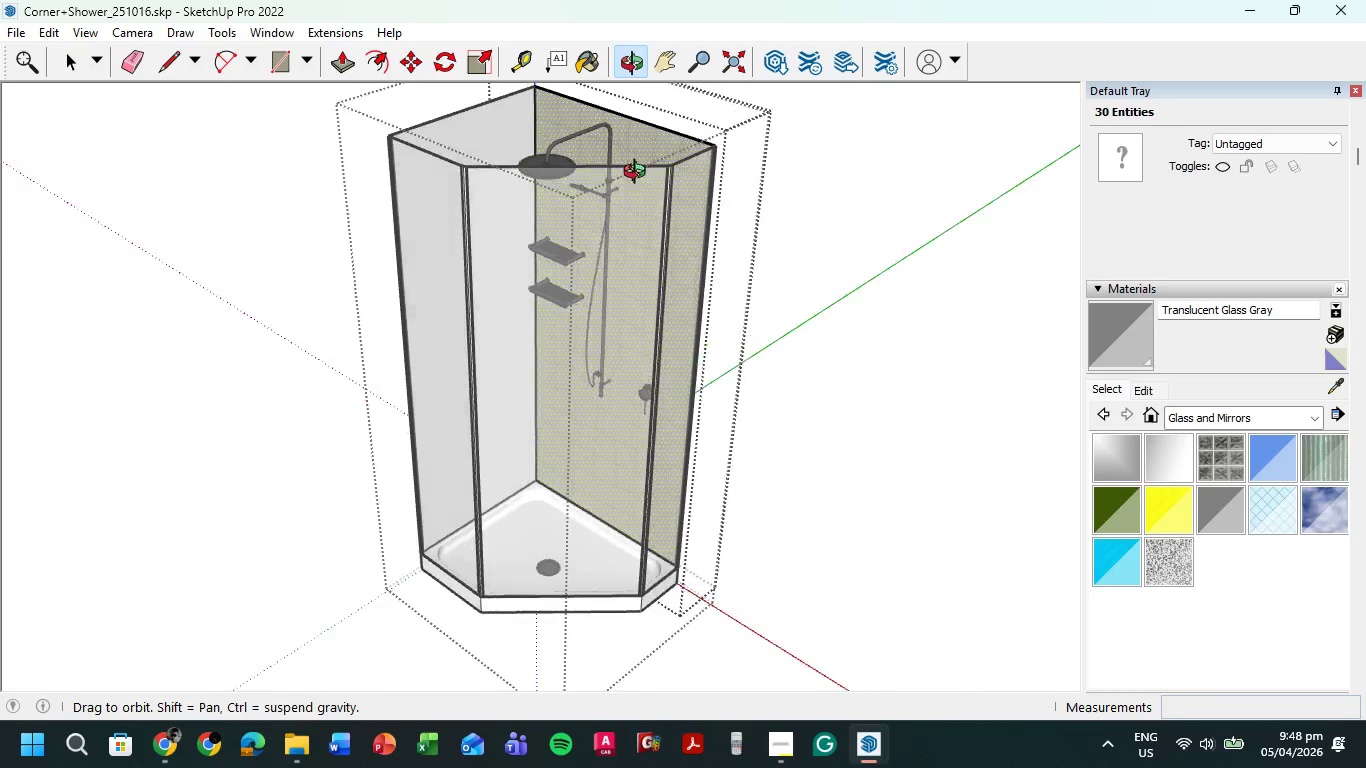 
scroll: coordinate [624, 174], scroll_direction: up, amount: 1.0
 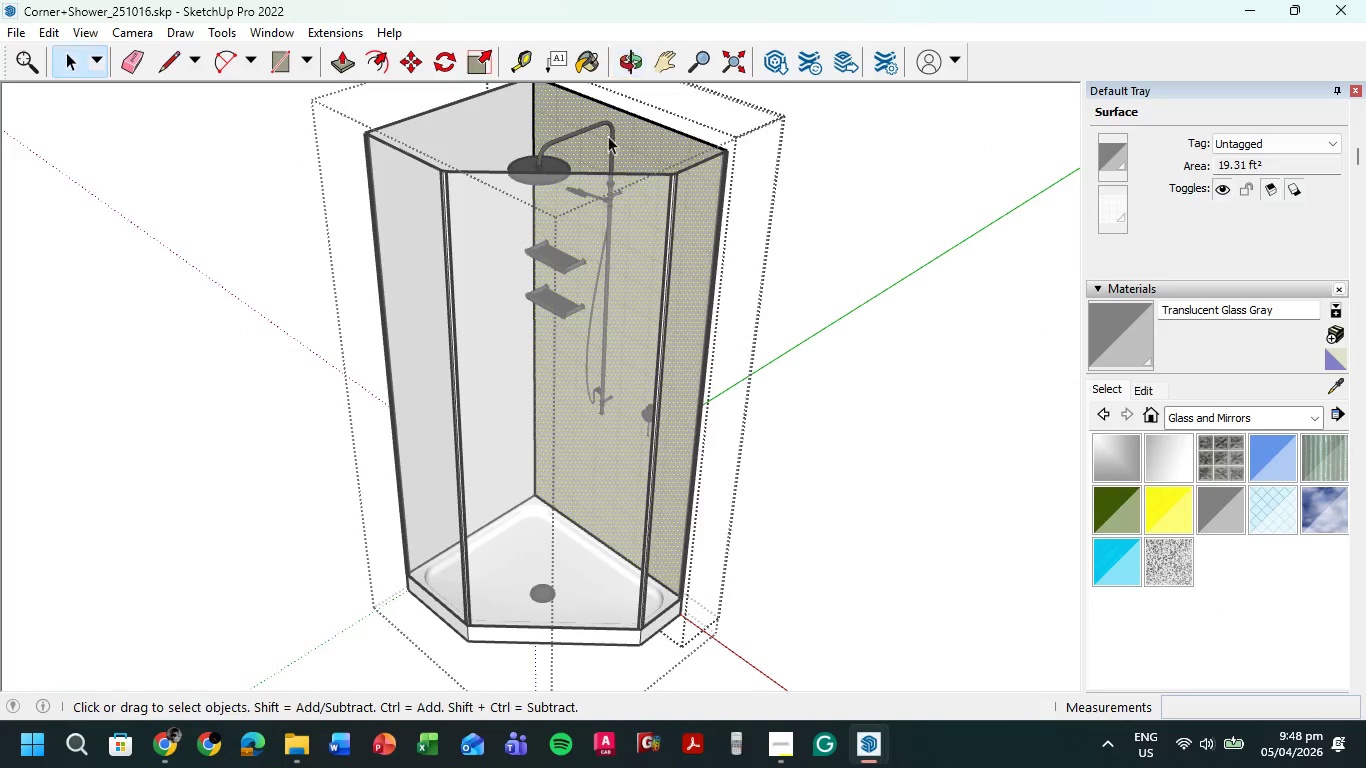 
left_click([809, 255])
 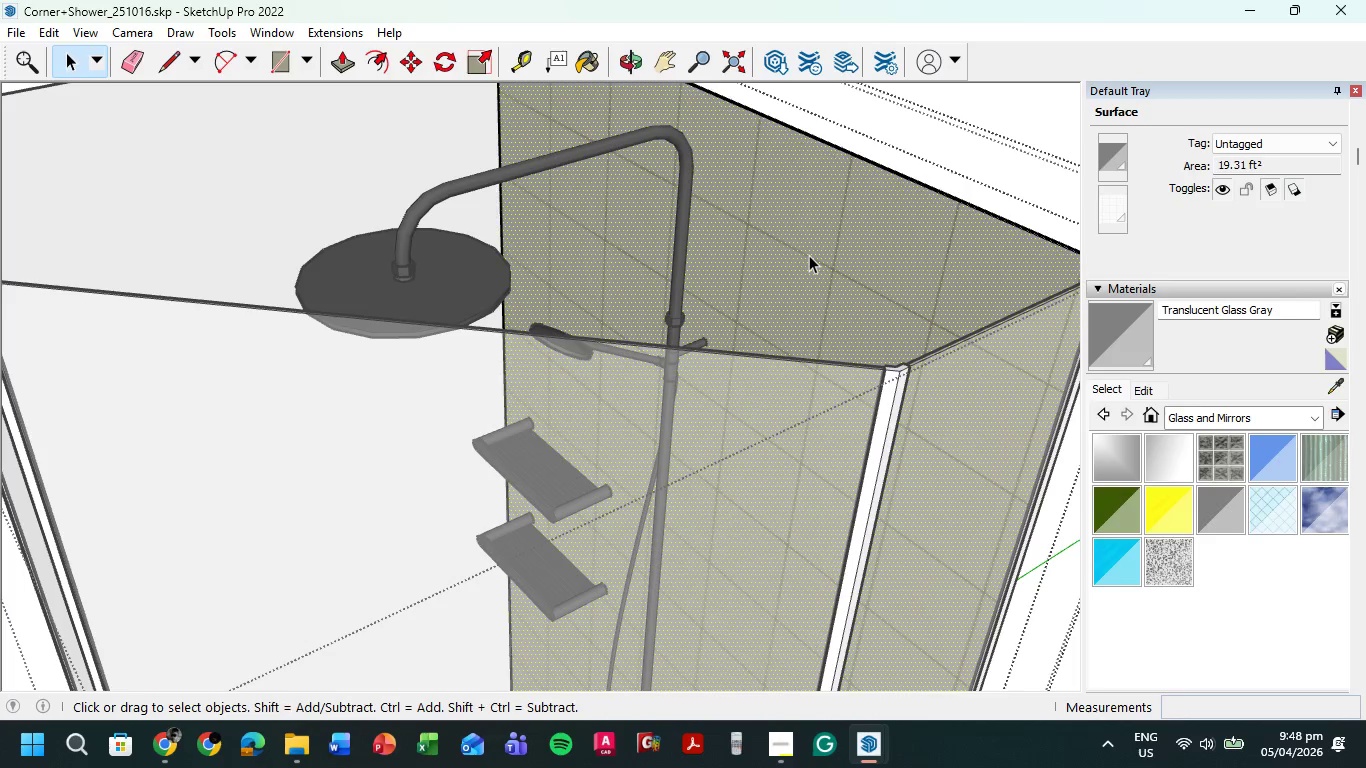 
scroll: coordinate [825, 275], scroll_direction: up, amount: 11.0
 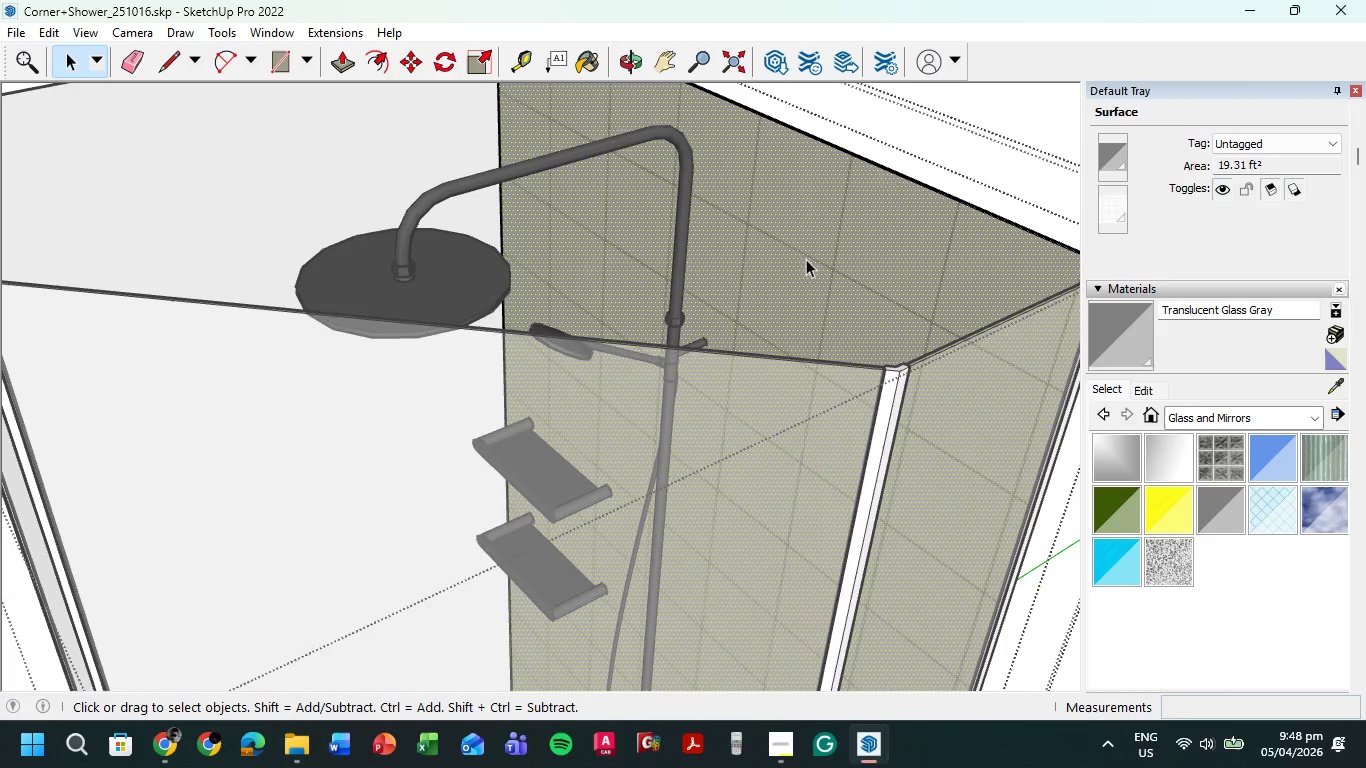 
double_click([809, 255])
 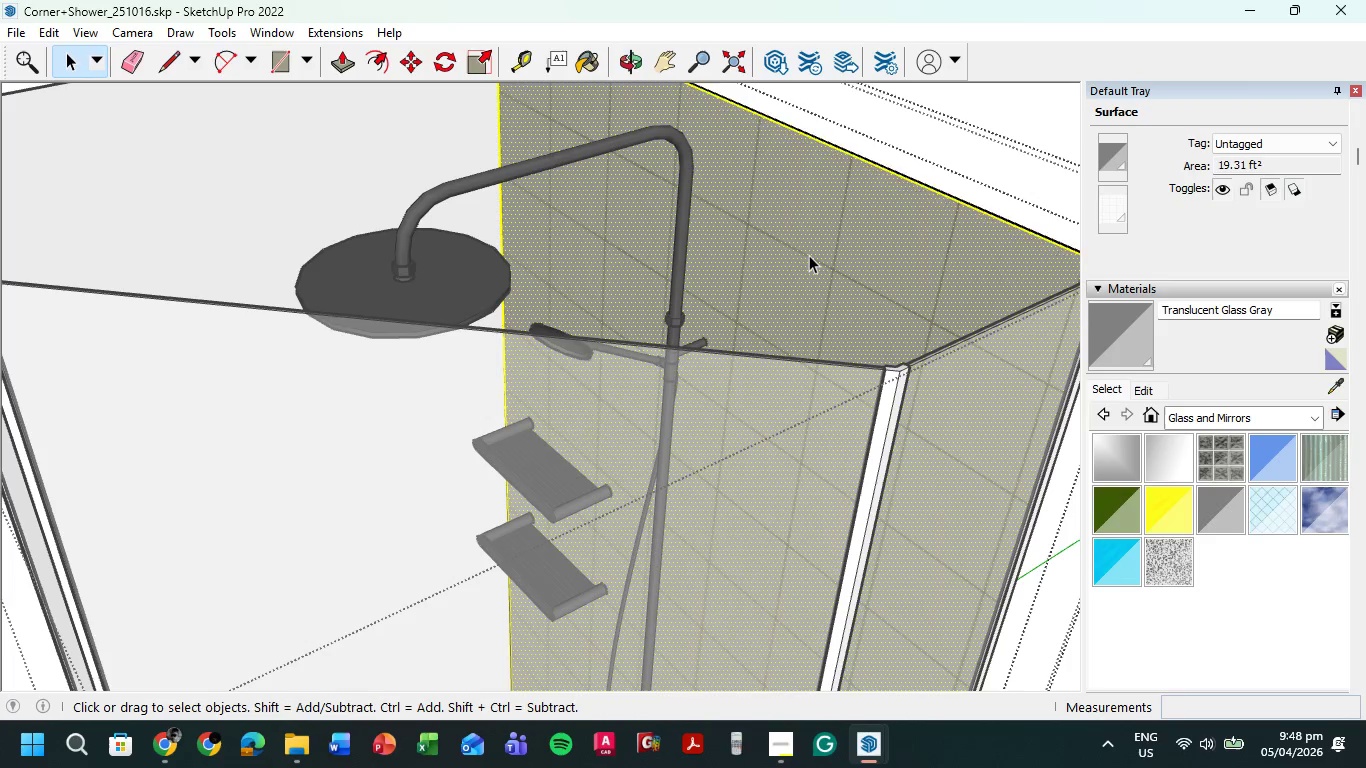 
triple_click([809, 255])
 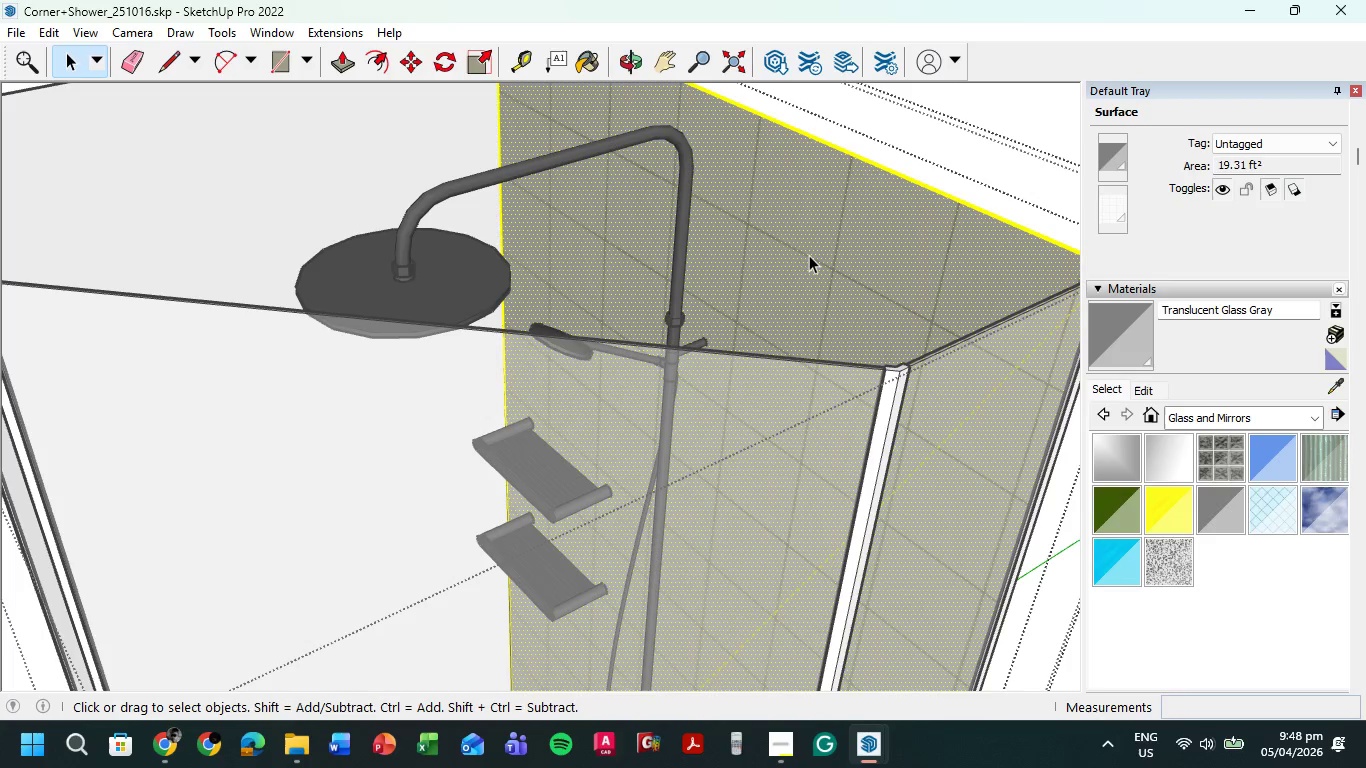 
triple_click([809, 255])
 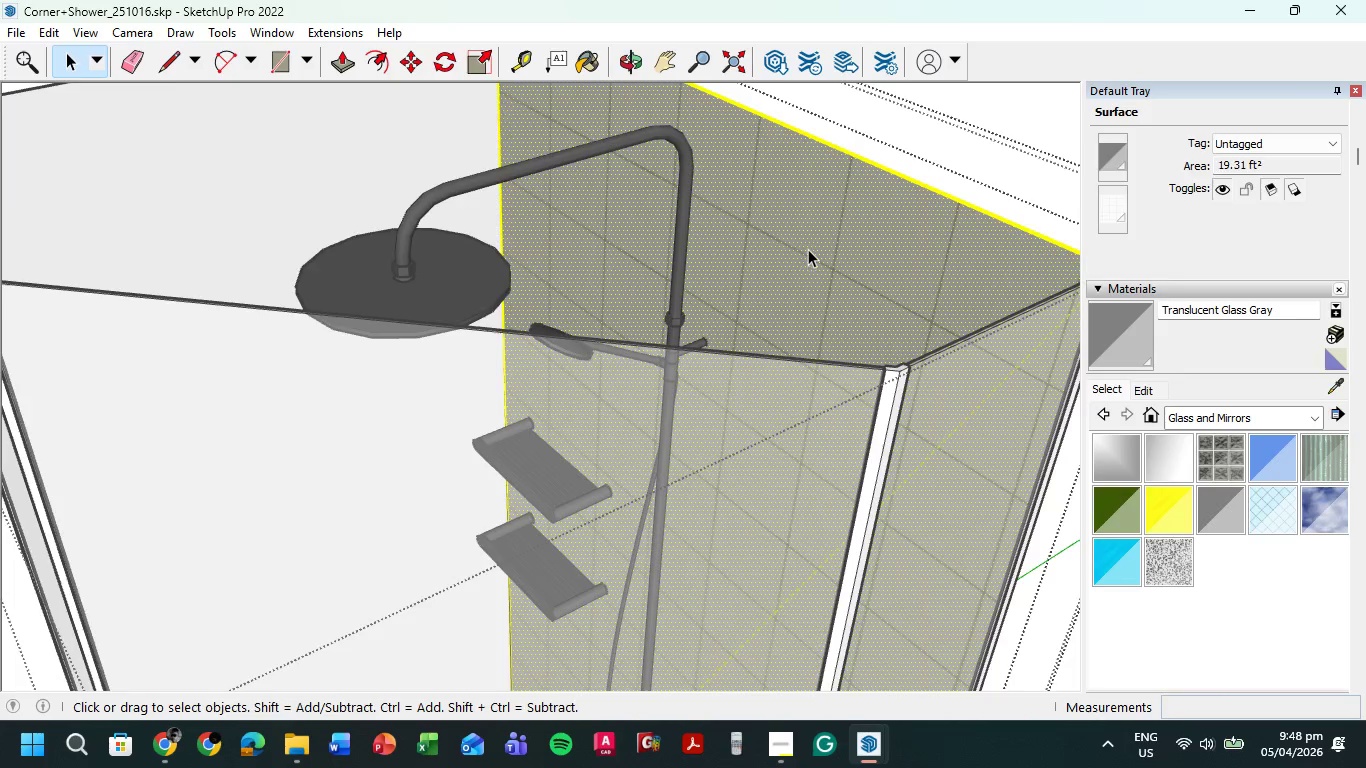 
scroll: coordinate [808, 249], scroll_direction: down, amount: 4.0
 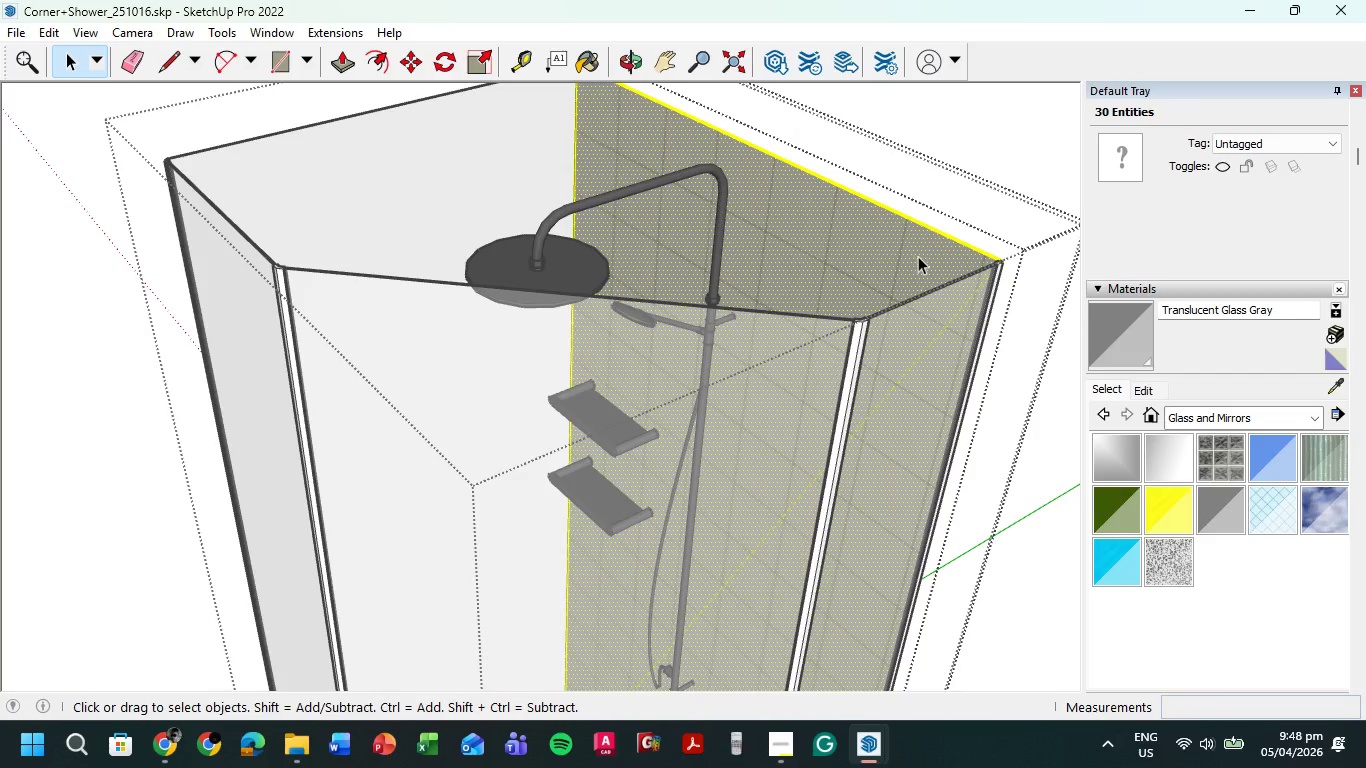 
scroll: coordinate [913, 251], scroll_direction: up, amount: 3.0
 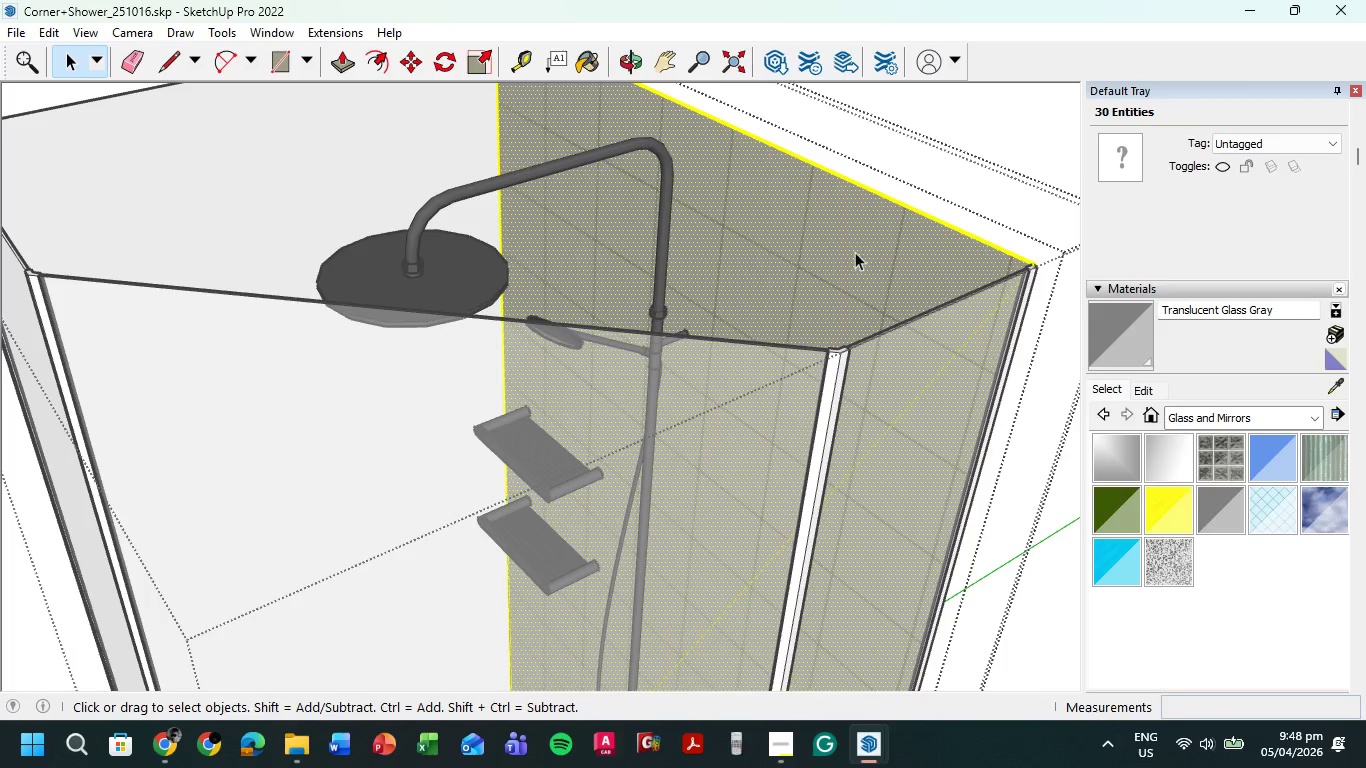 
key(Control+ControlLeft)
 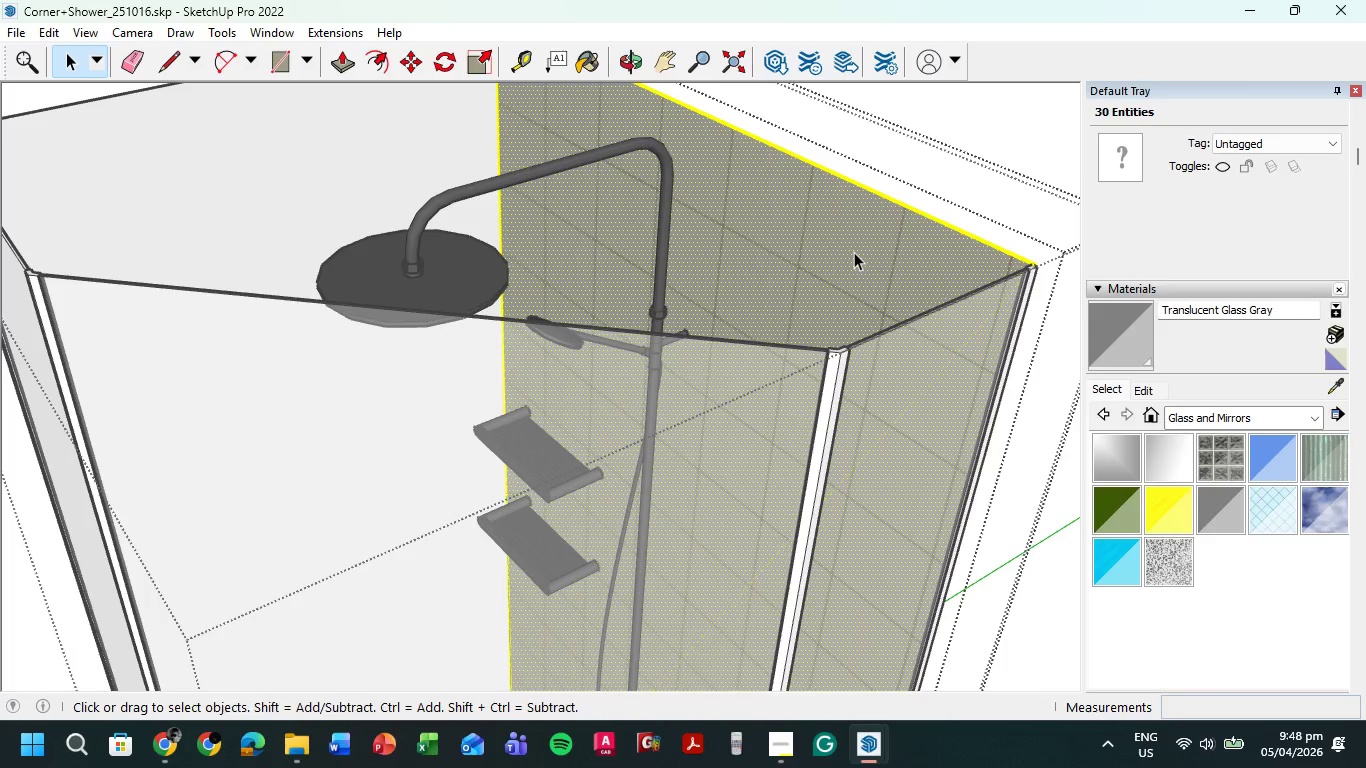 
key(Control+A)
 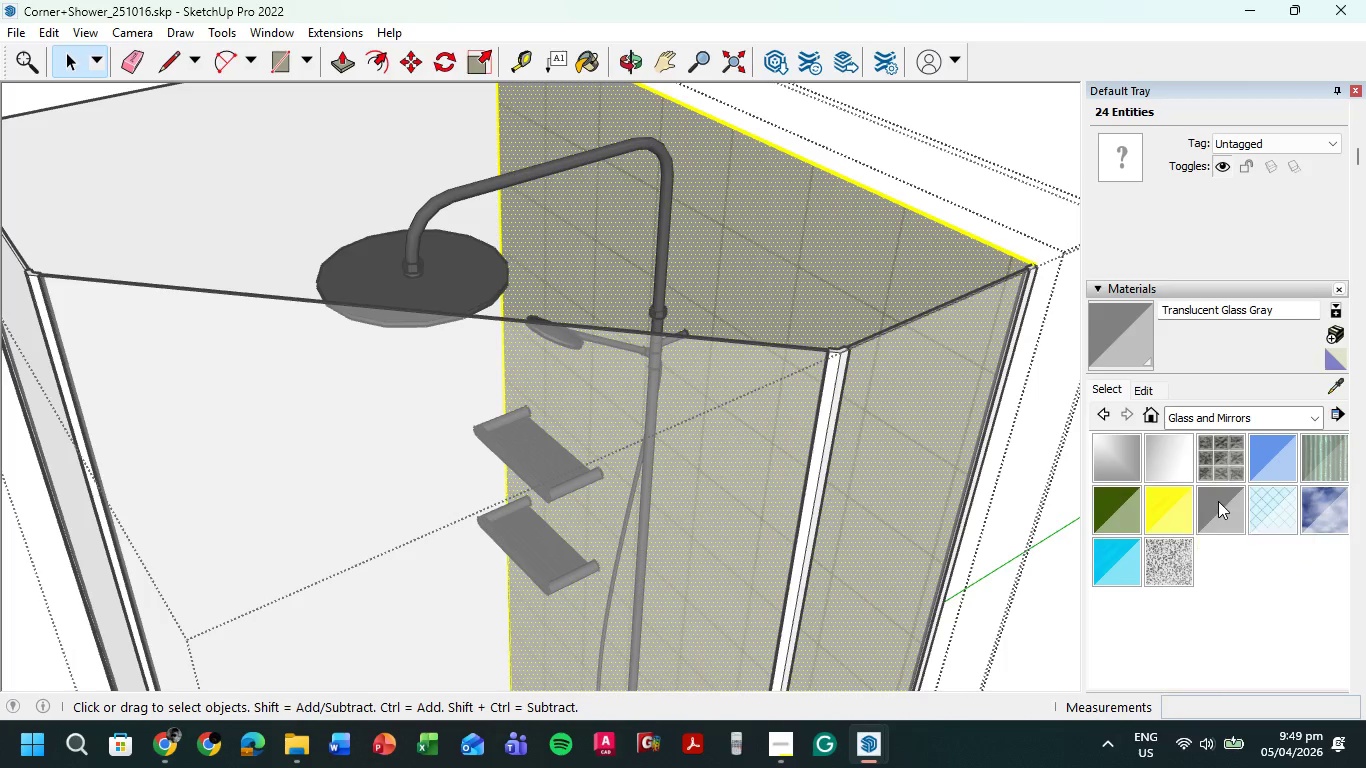 
double_click([766, 254])
 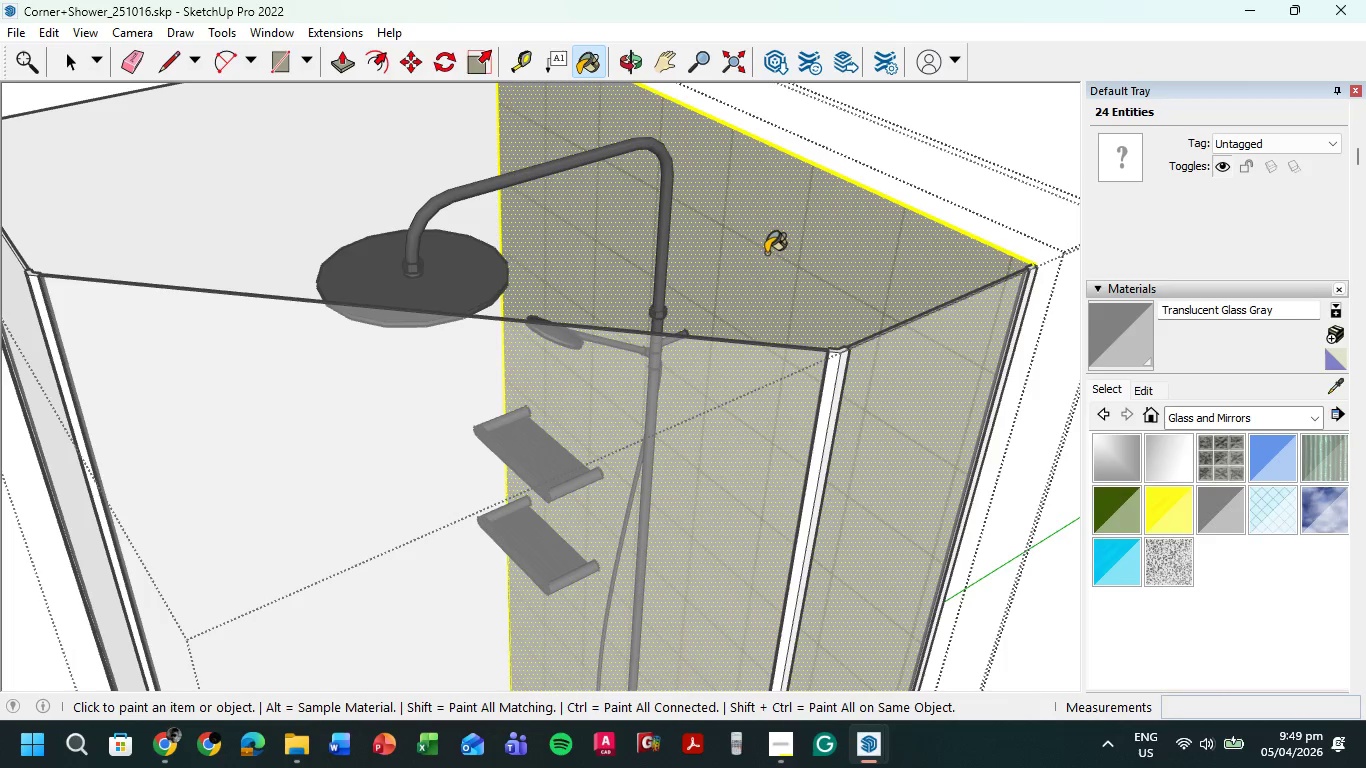 
triple_click([766, 254])
 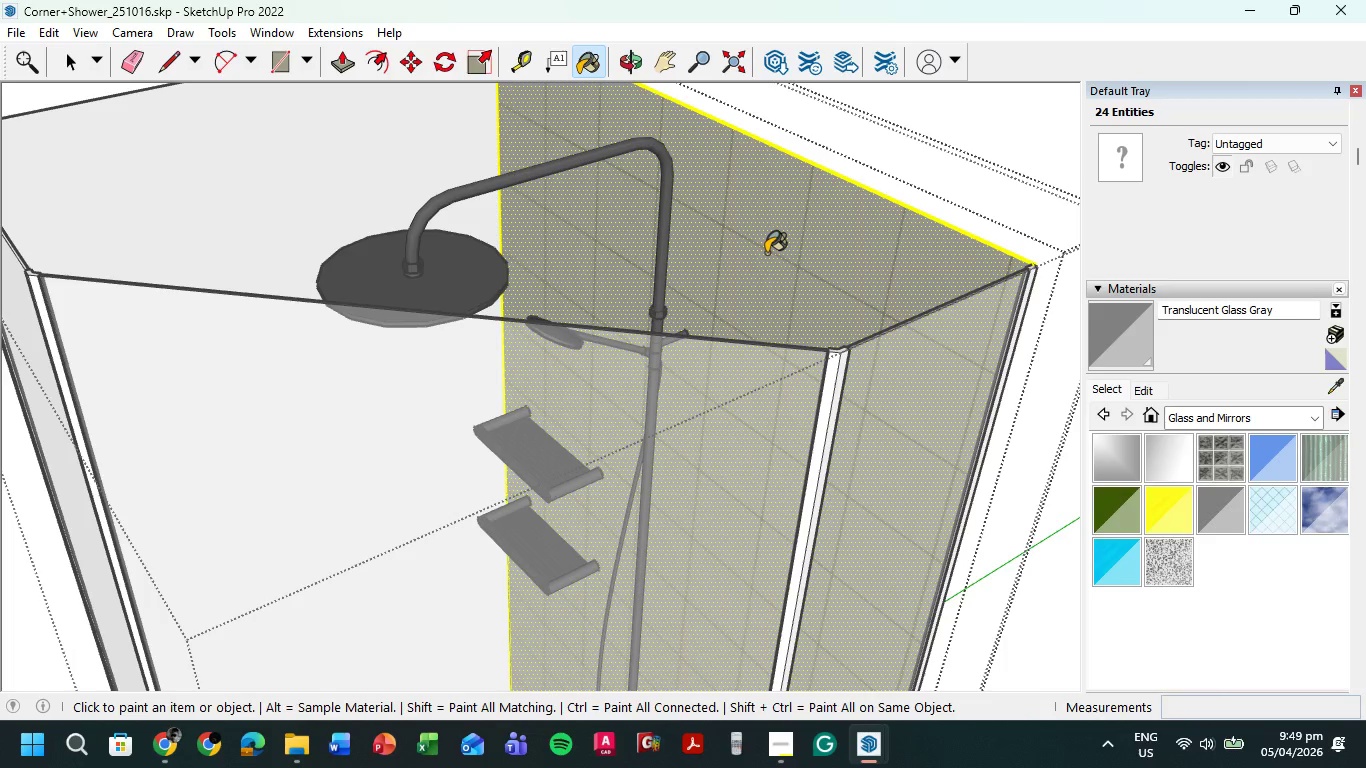 
triple_click([766, 253])
 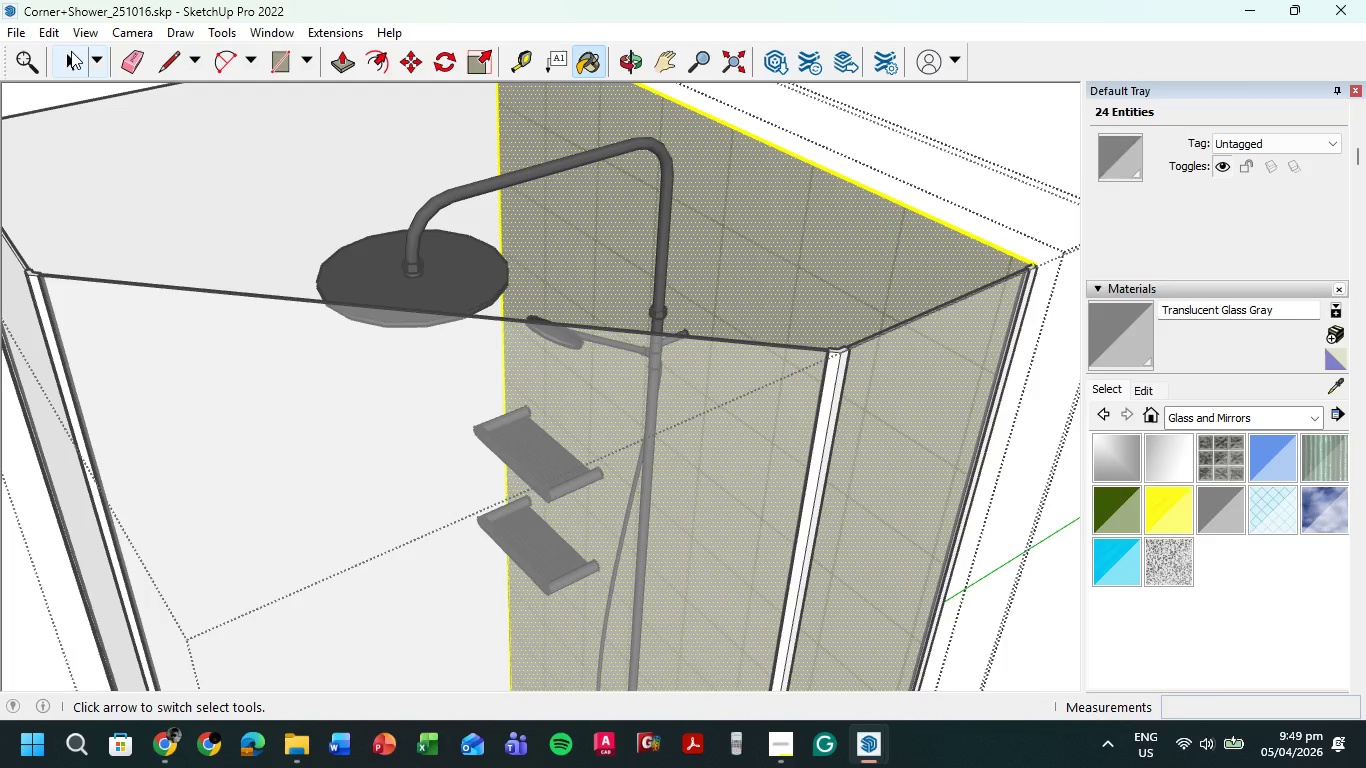 
left_click([71, 51])
 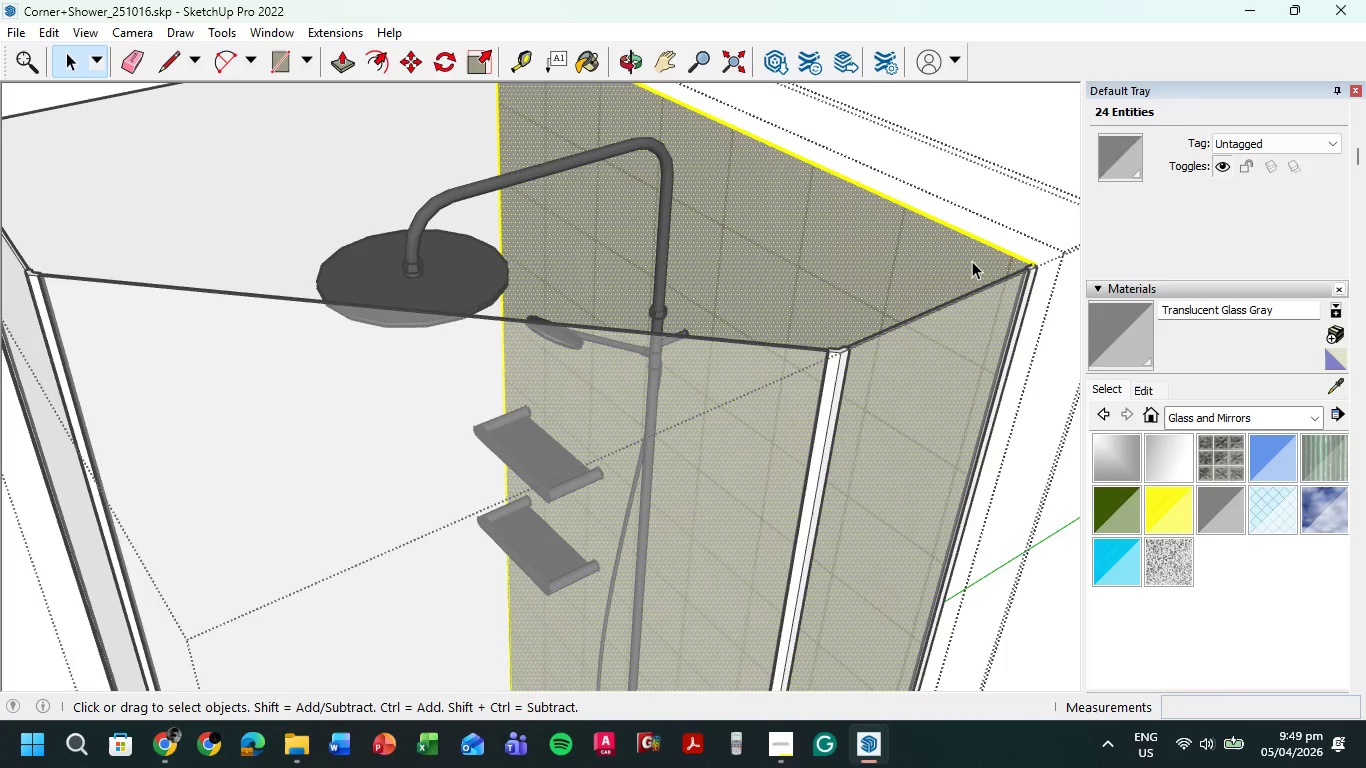 
left_click([972, 261])
 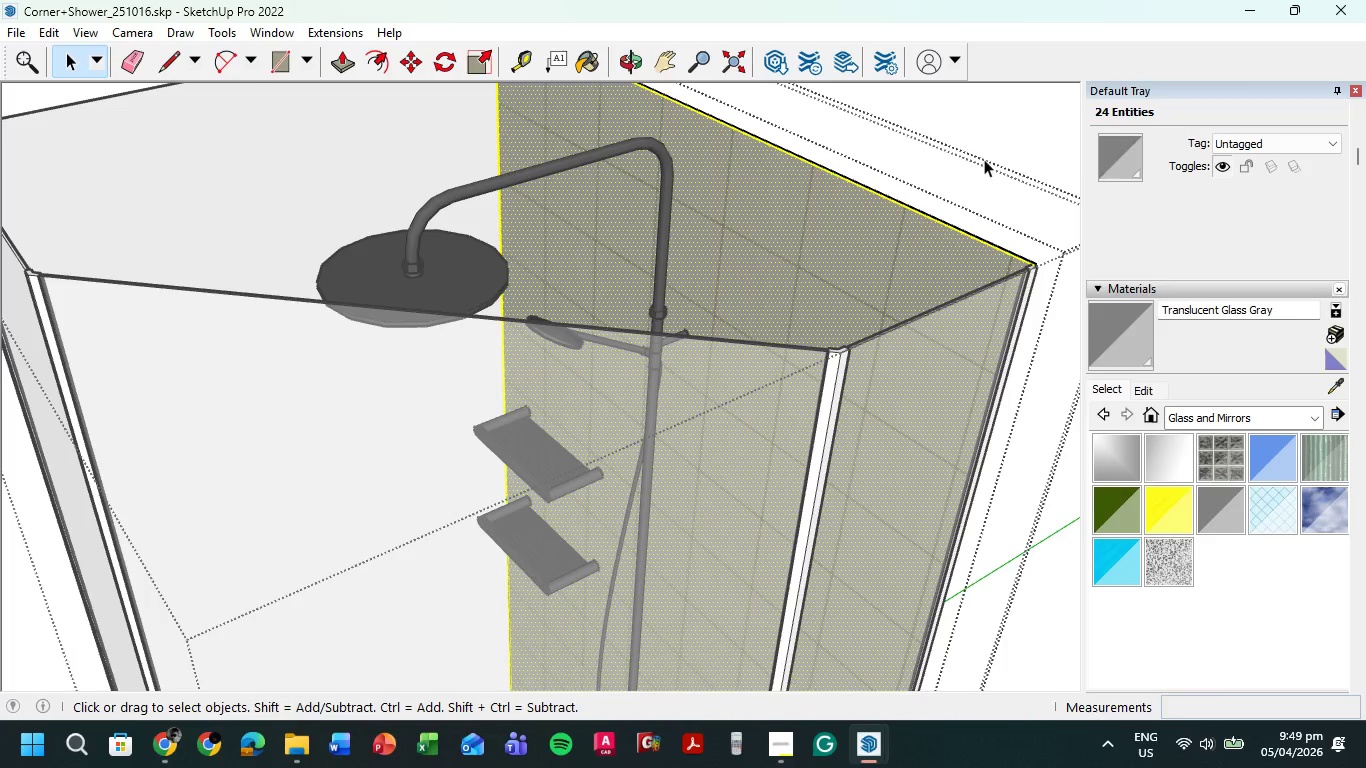 
triple_click([984, 159])
 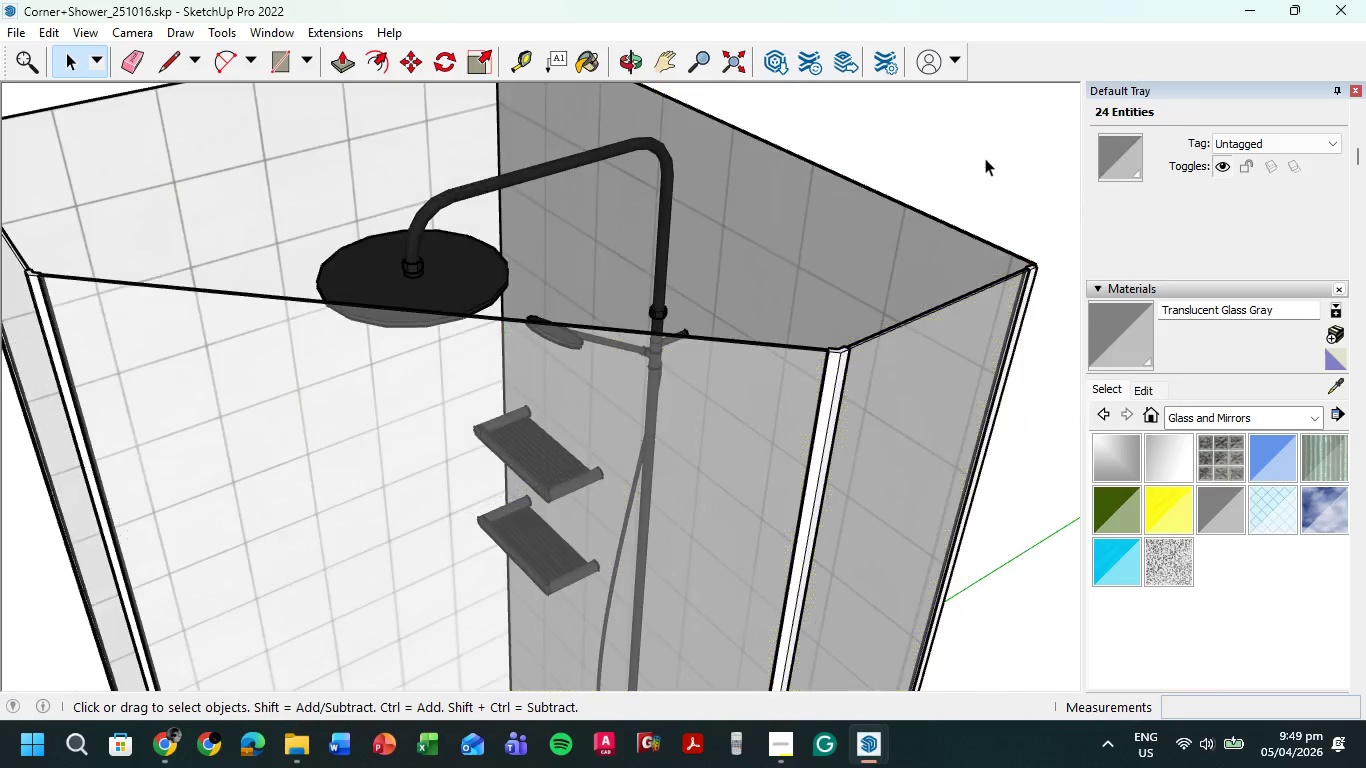 
triple_click([985, 158])
 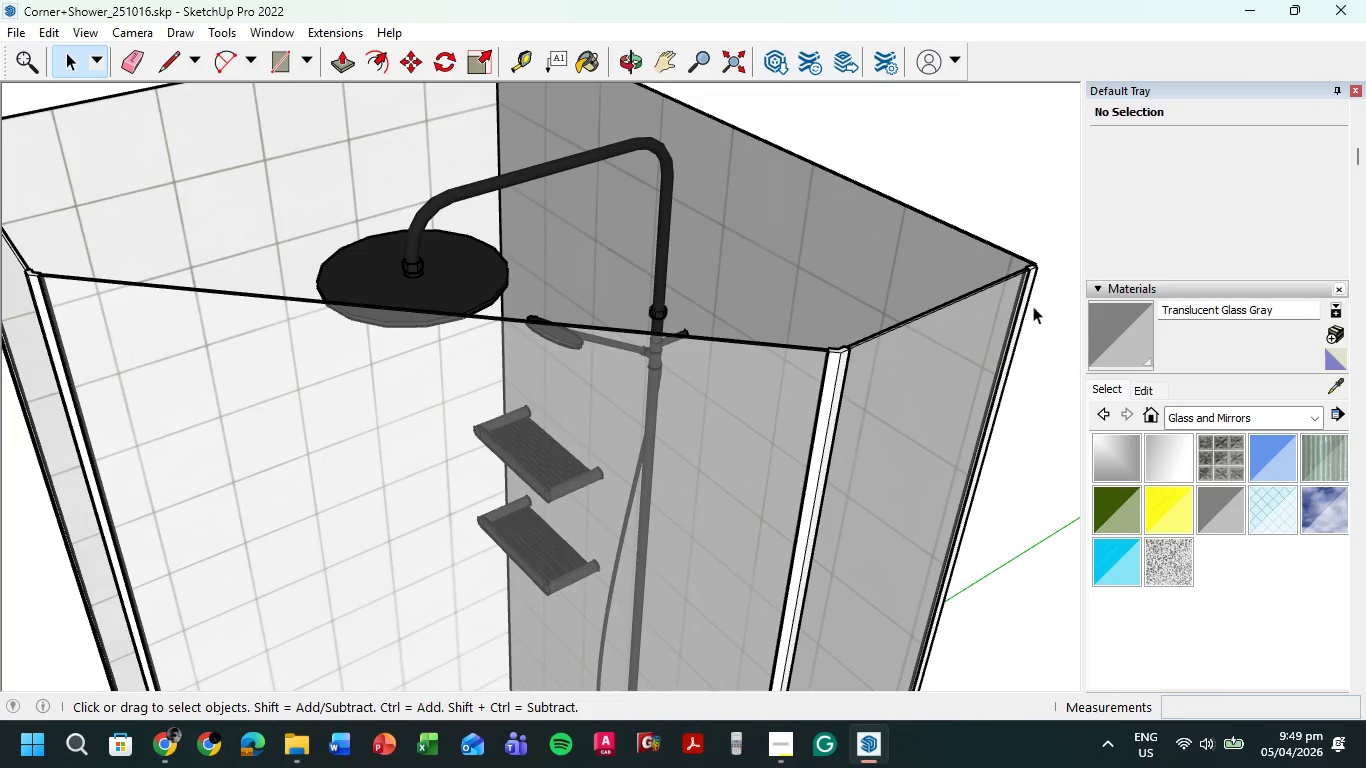 
scroll: coordinate [1021, 336], scroll_direction: up, amount: 1.0
 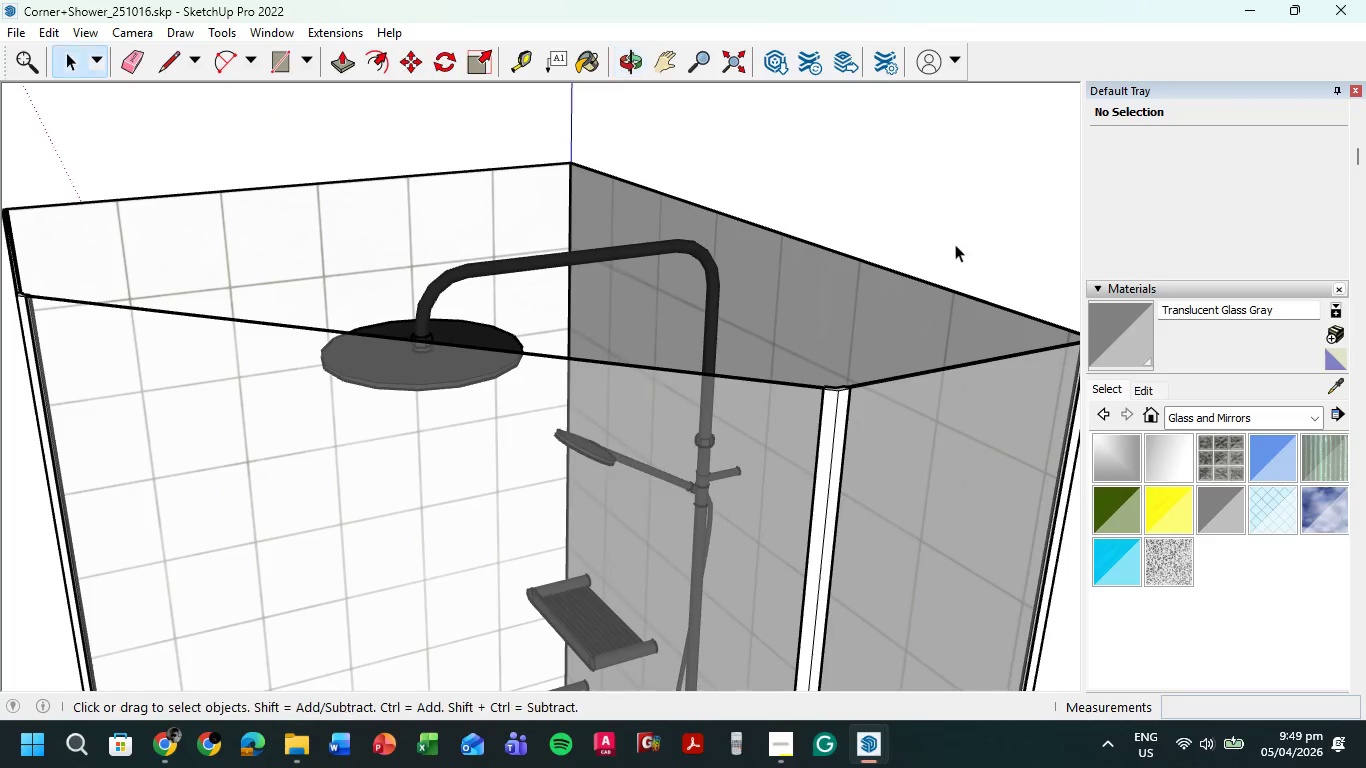 
scroll: coordinate [849, 331], scroll_direction: down, amount: 11.0
 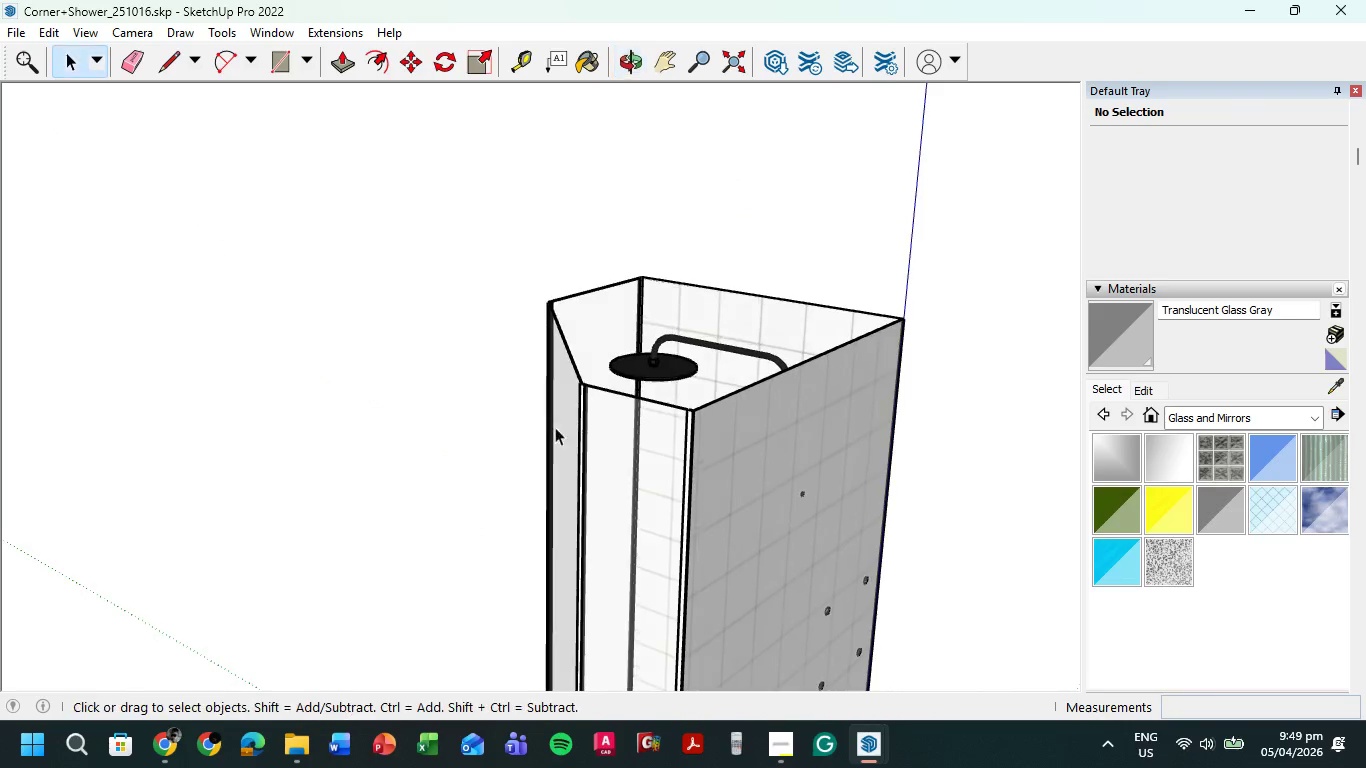 
left_click([757, 439])
 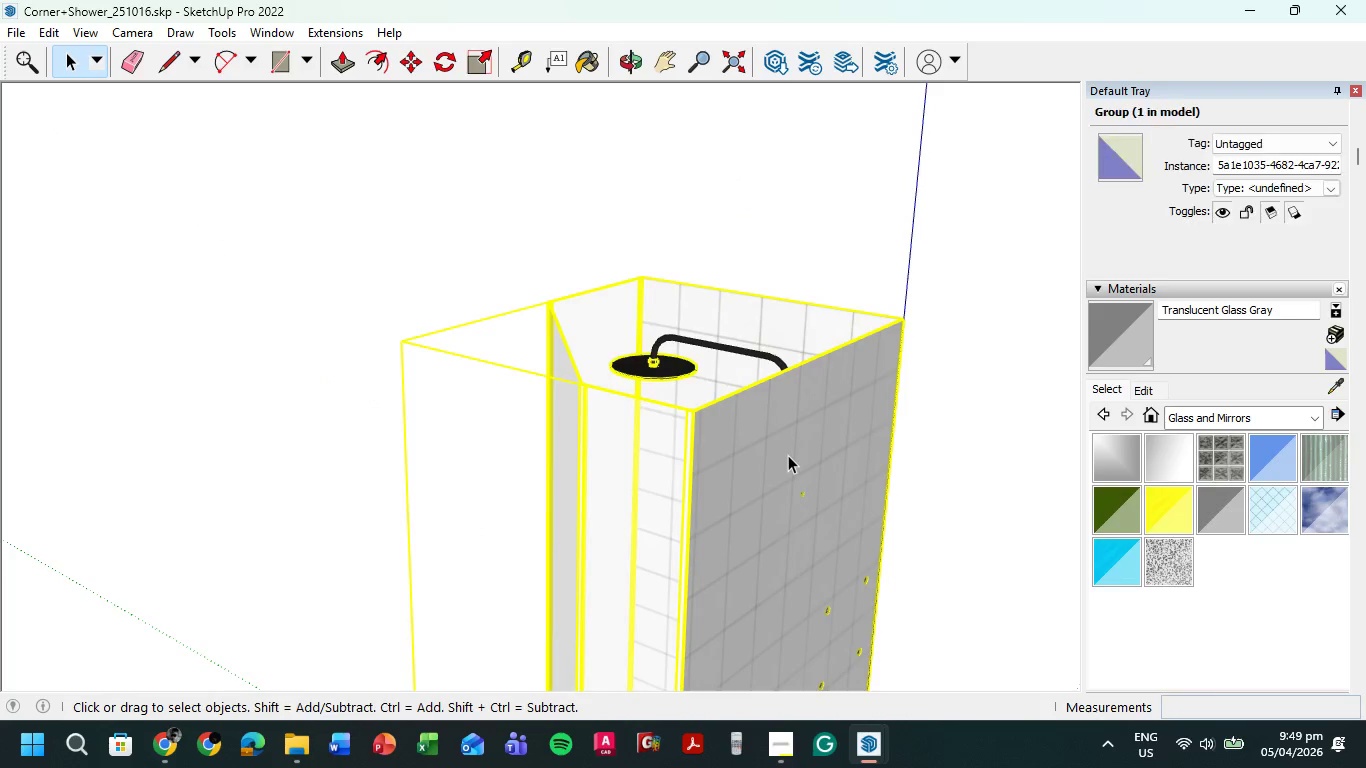 
double_click([788, 455])
 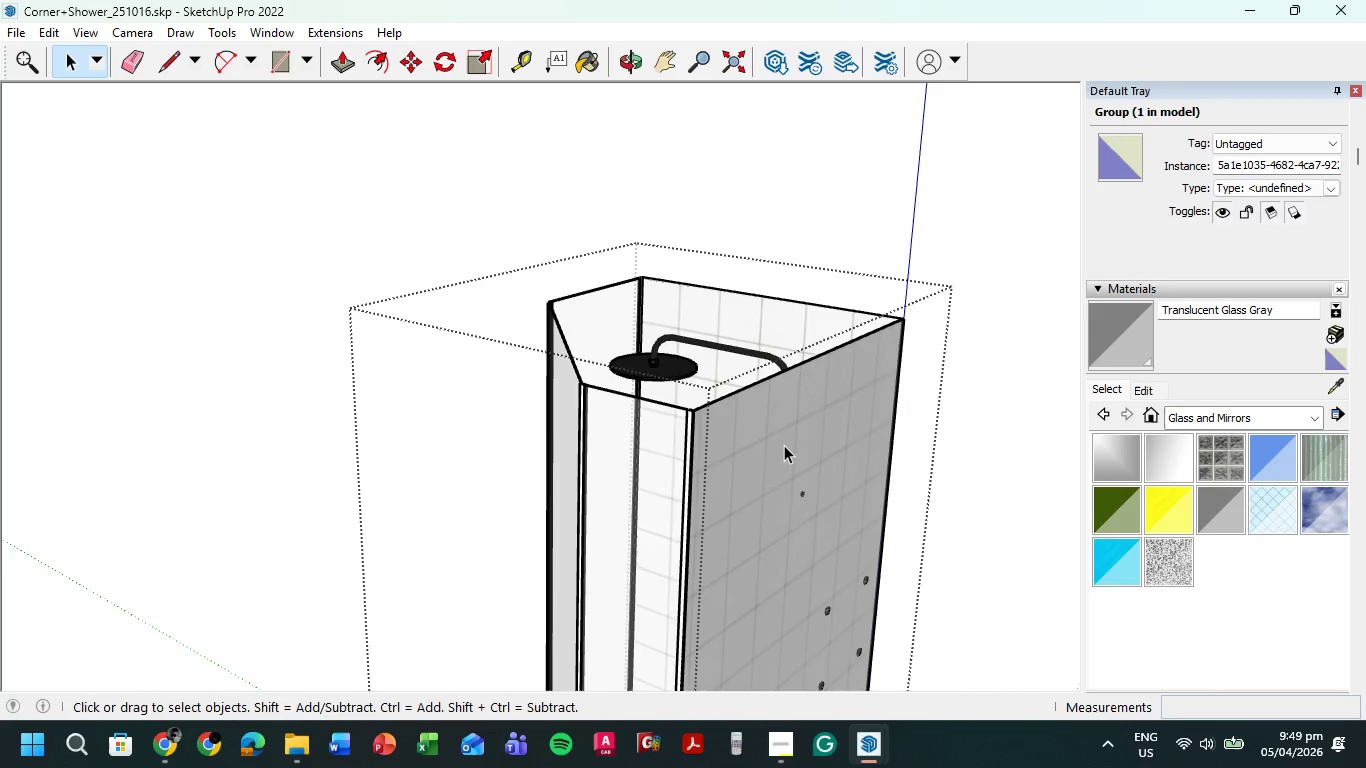 
triple_click([784, 445])
 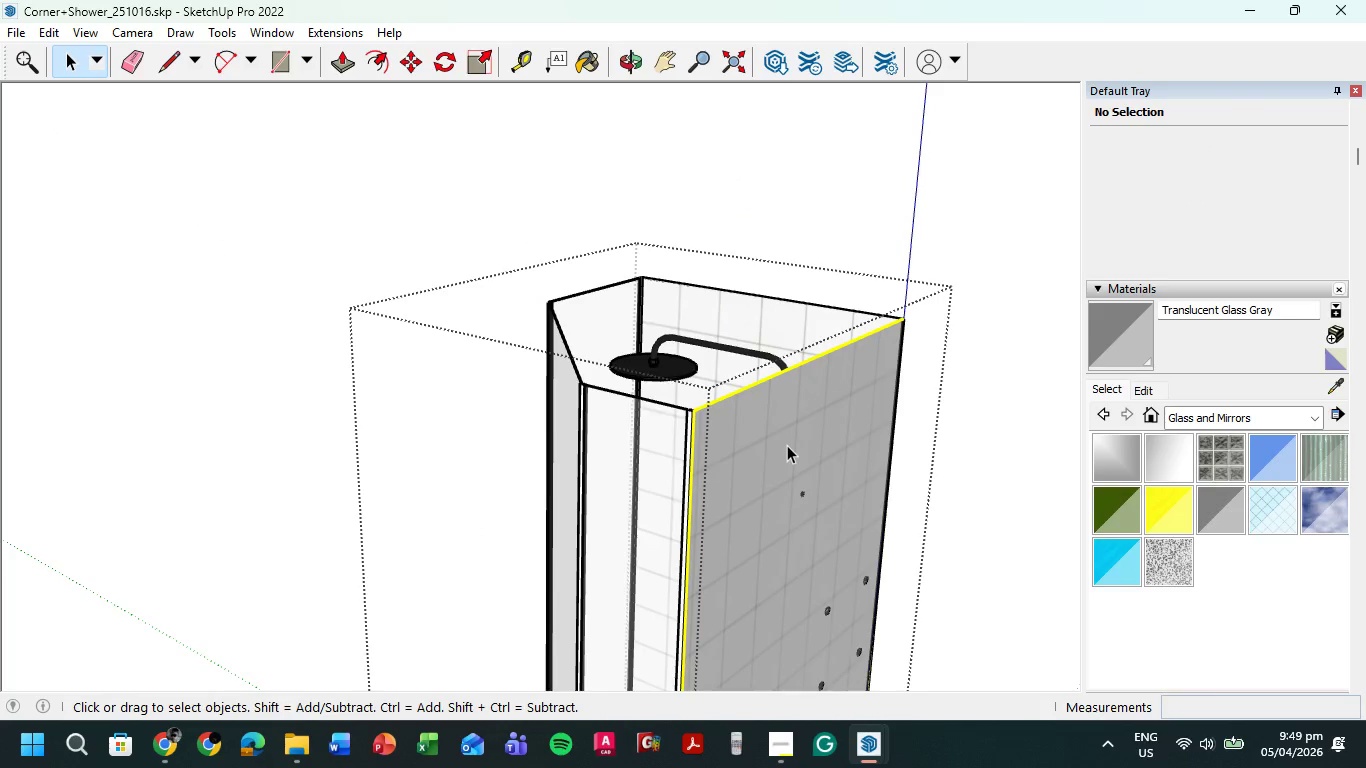 
triple_click([787, 445])
 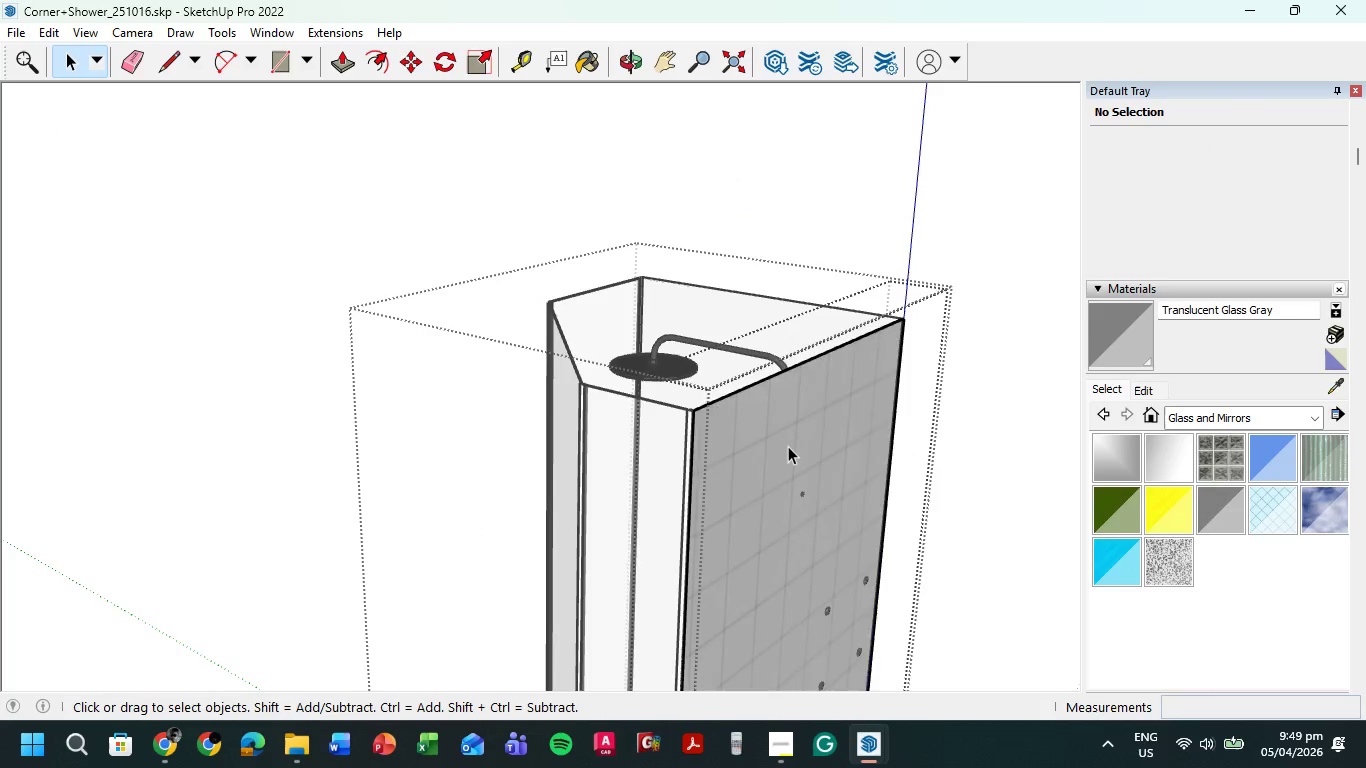 
triple_click([788, 446])
 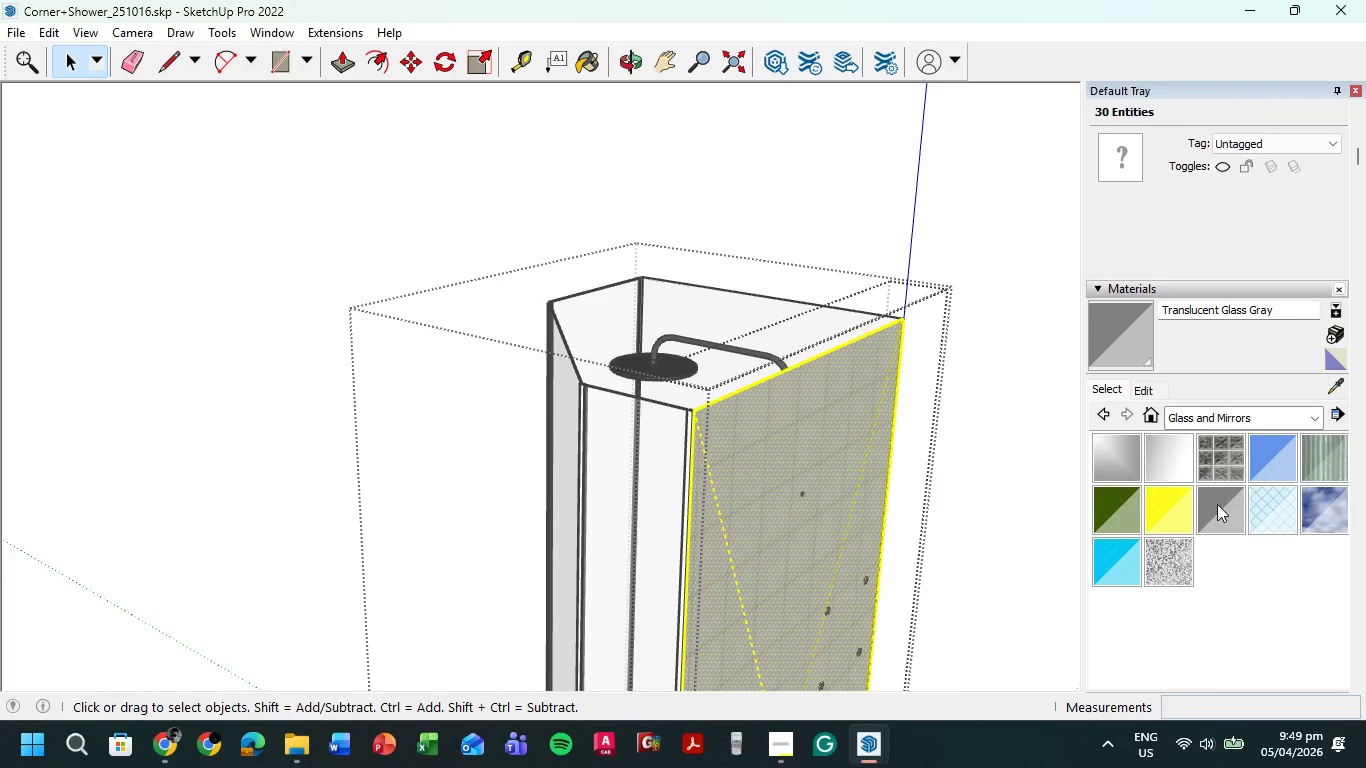 
double_click([797, 422])
 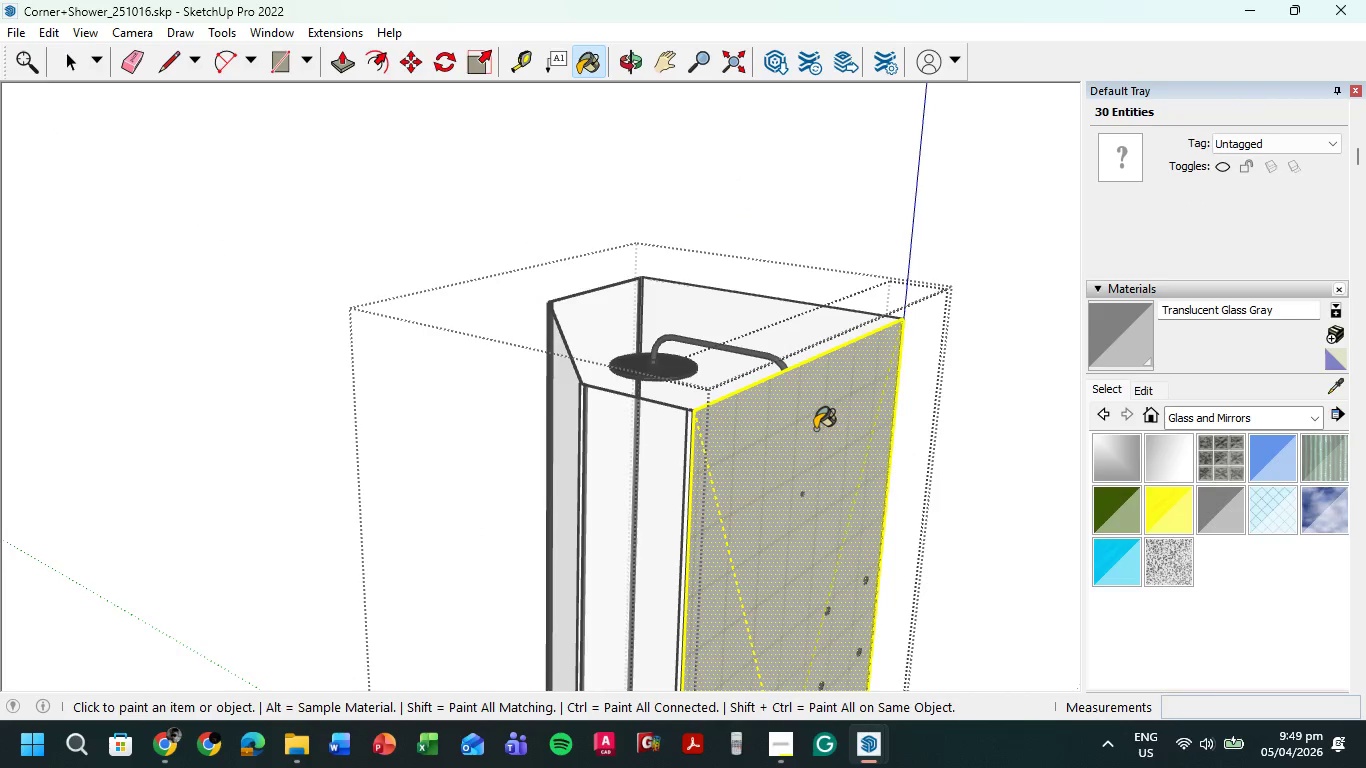 
triple_click([815, 429])
 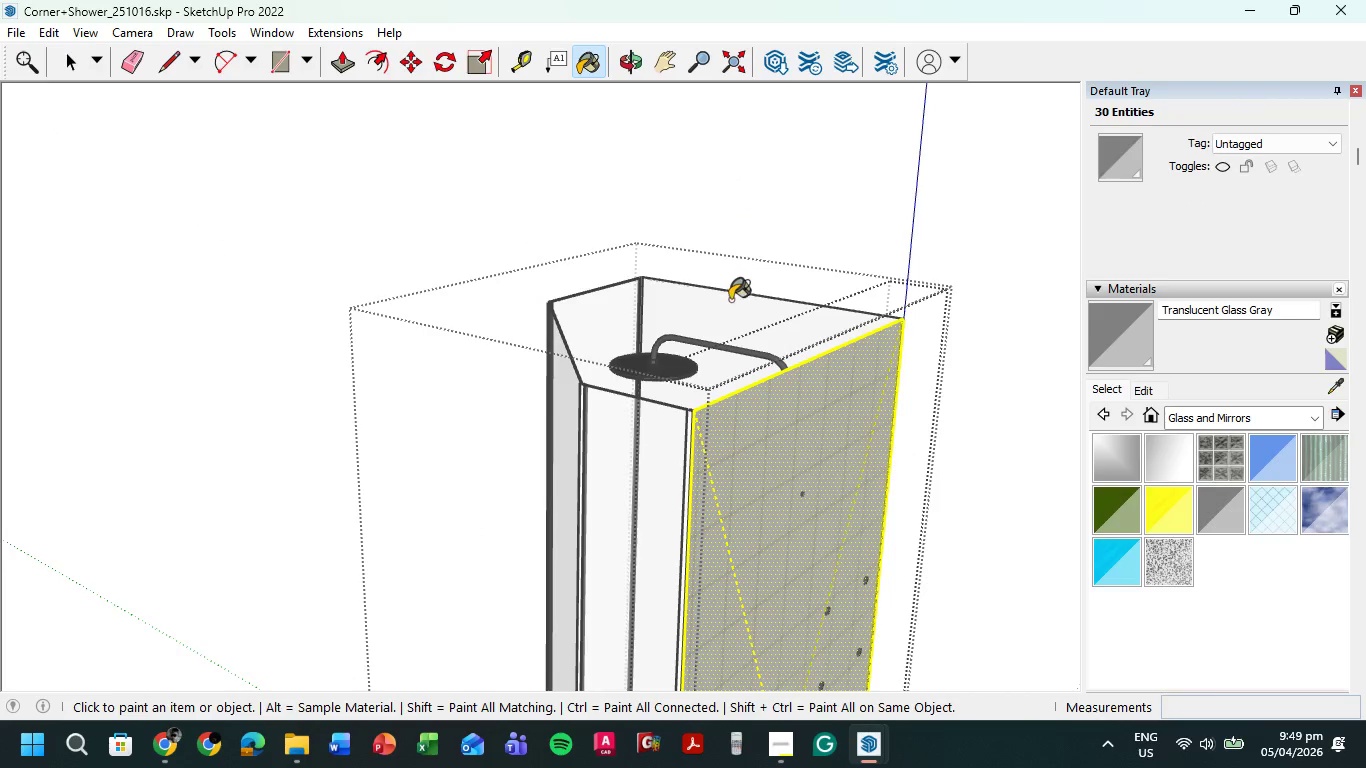 
triple_click([730, 300])
 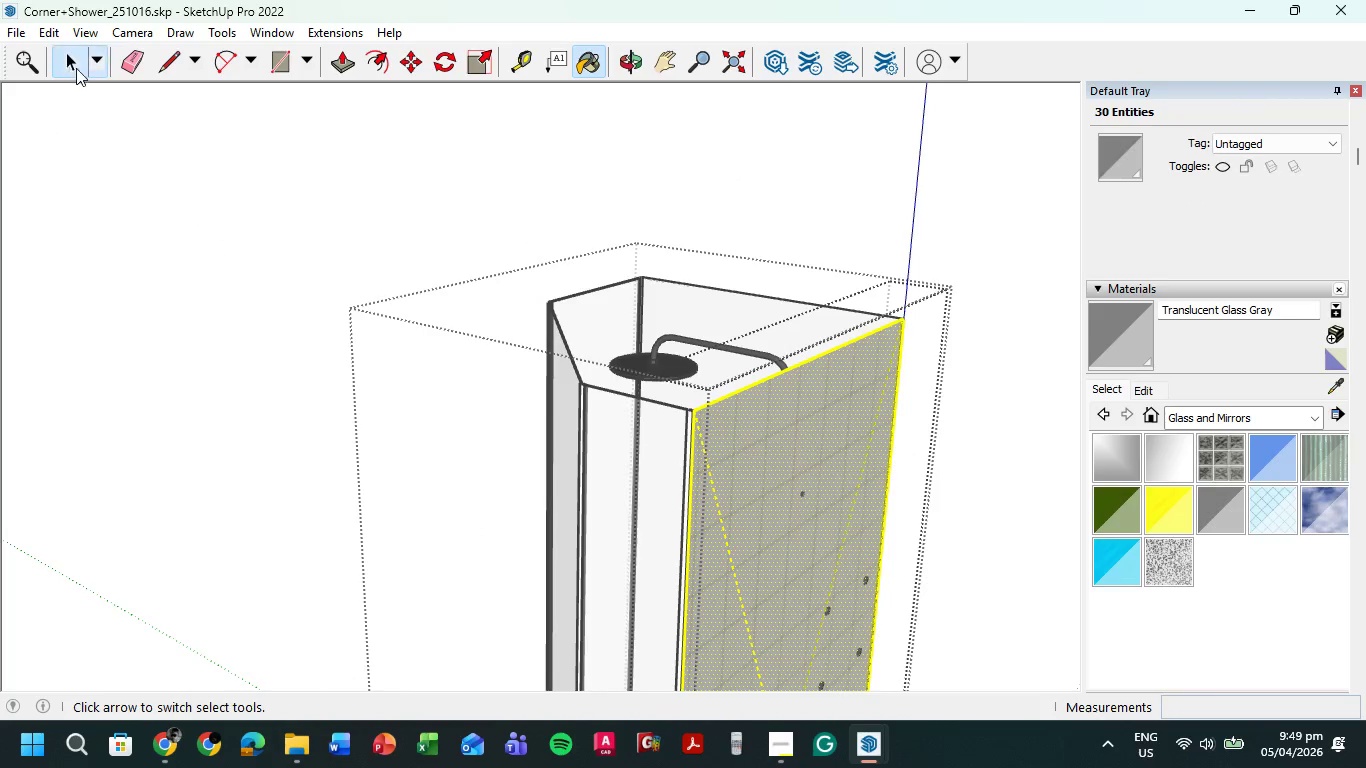 
double_click([771, 509])
 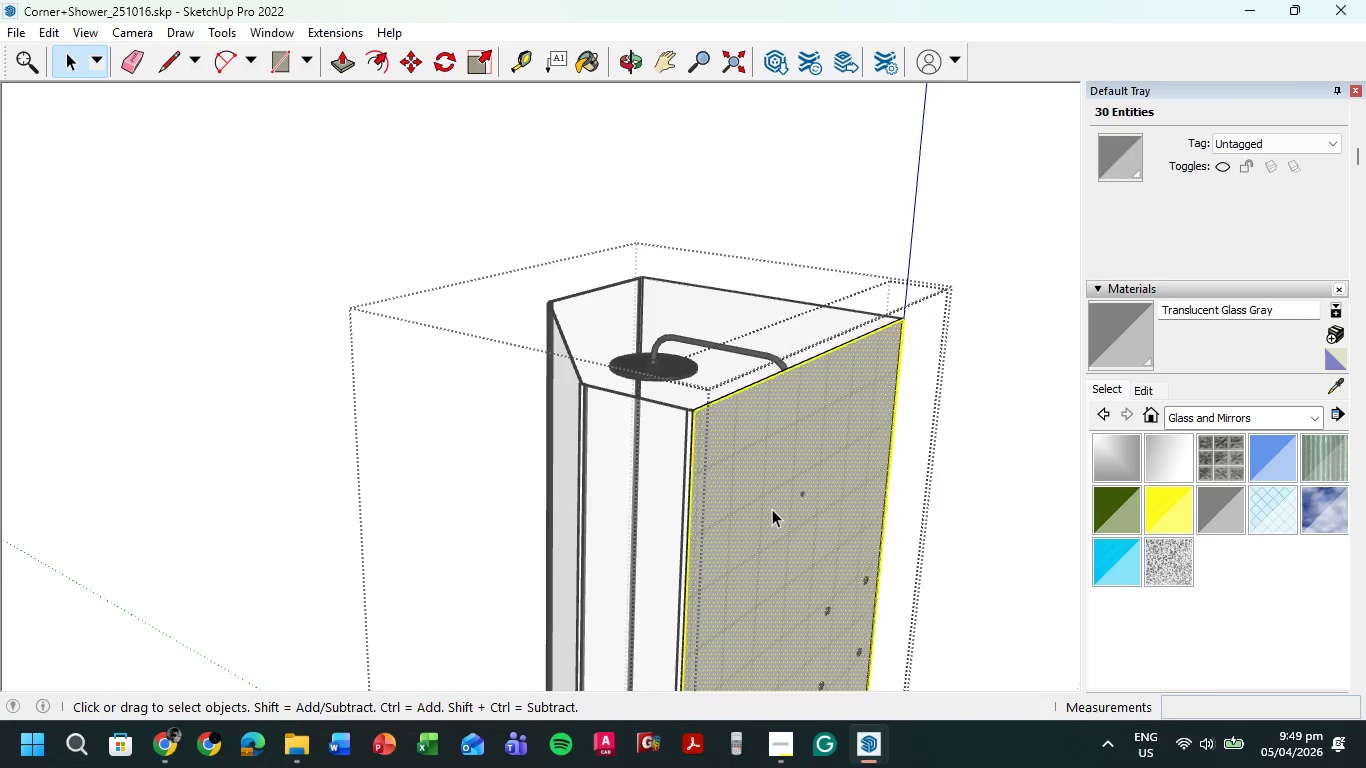 
triple_click([772, 509])
 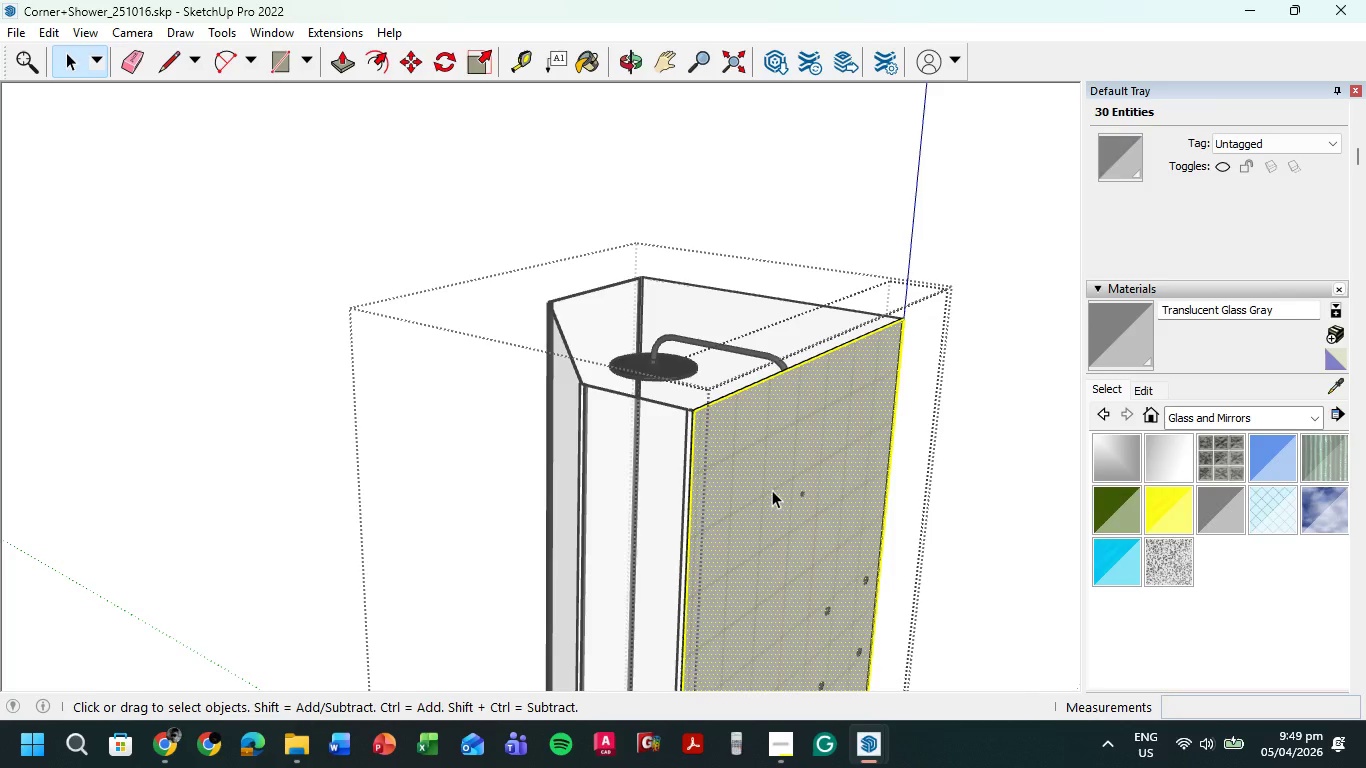 
triple_click([772, 490])
 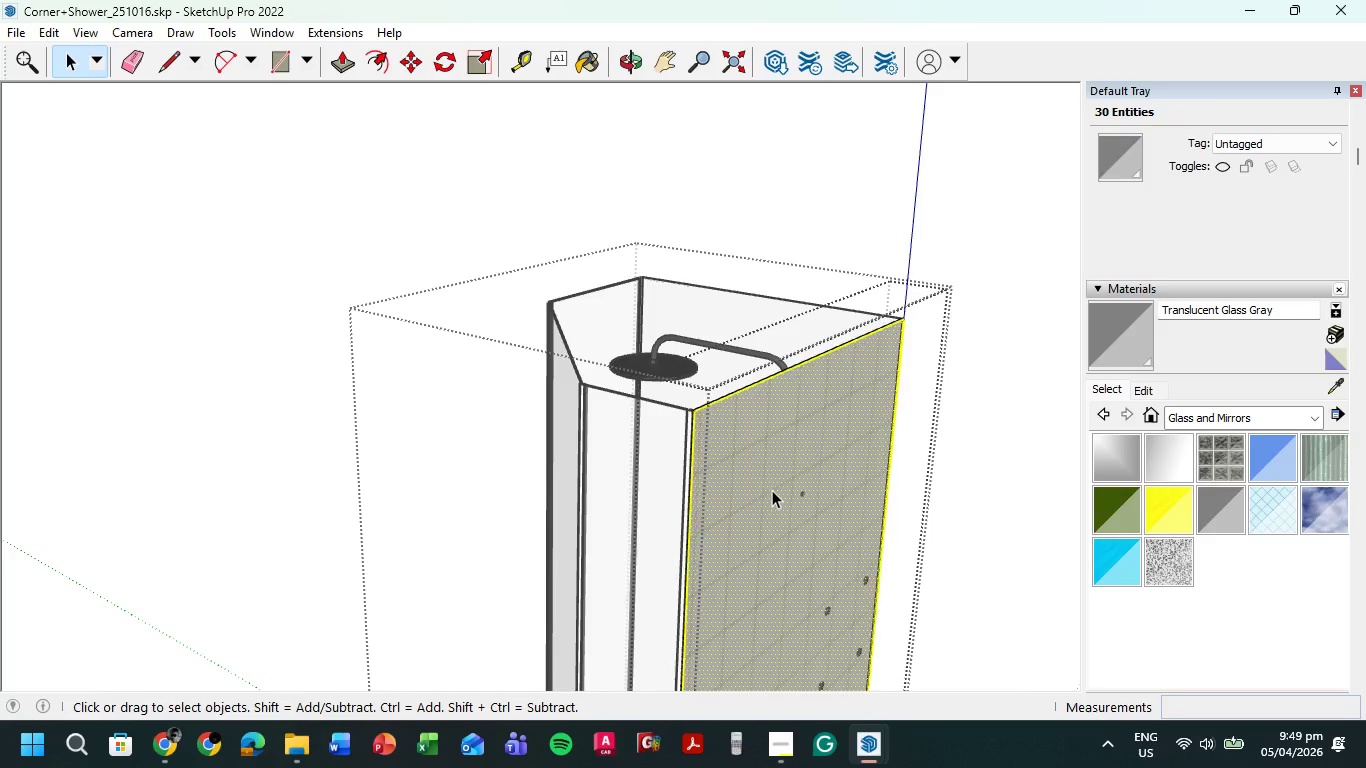 
triple_click([772, 490])
 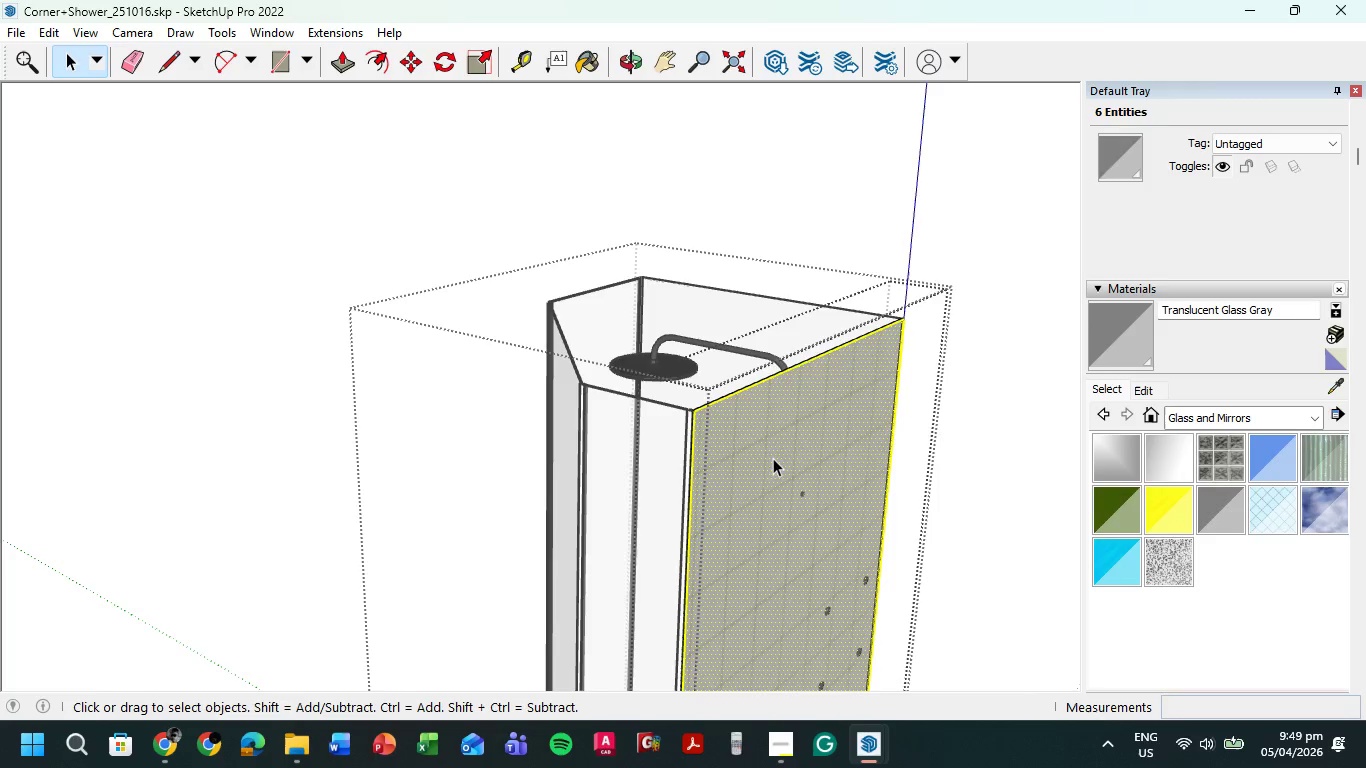 
right_click([773, 458])
 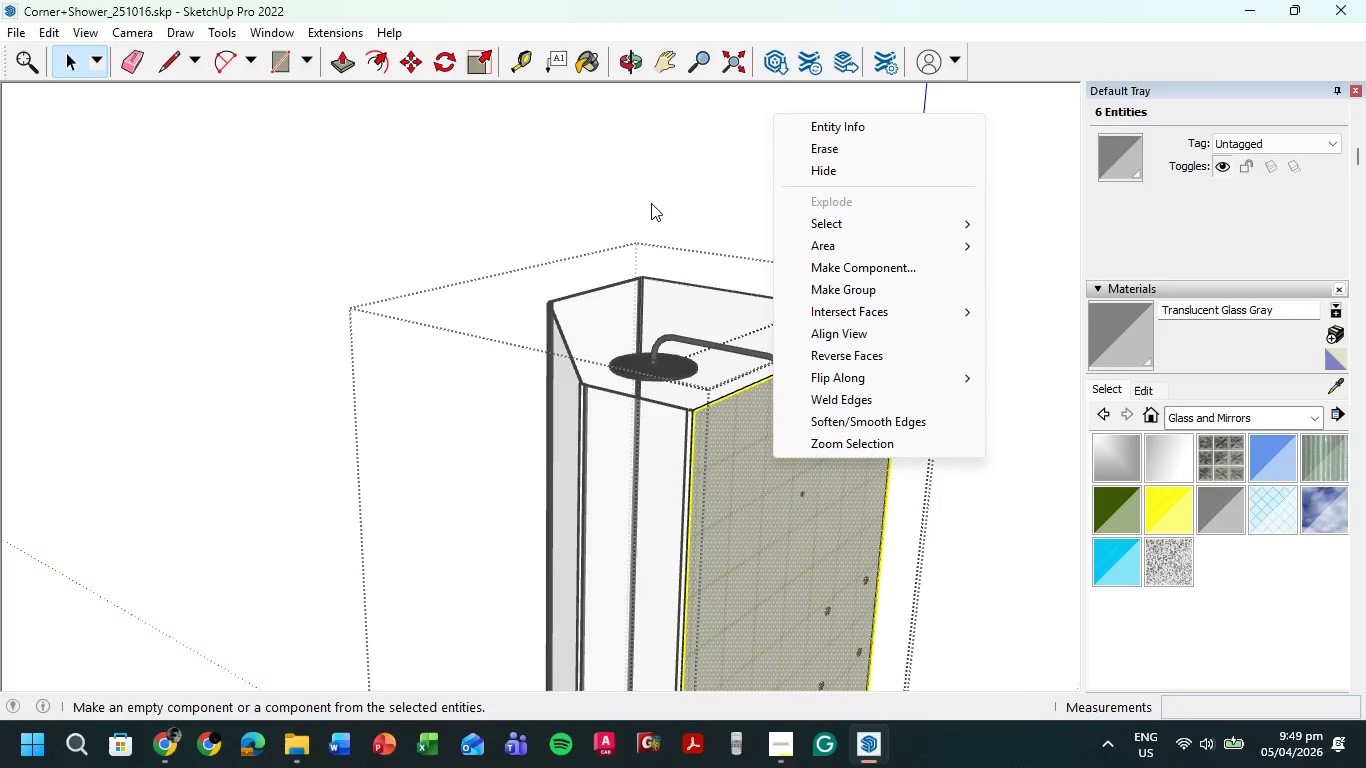 
double_click([653, 196])
 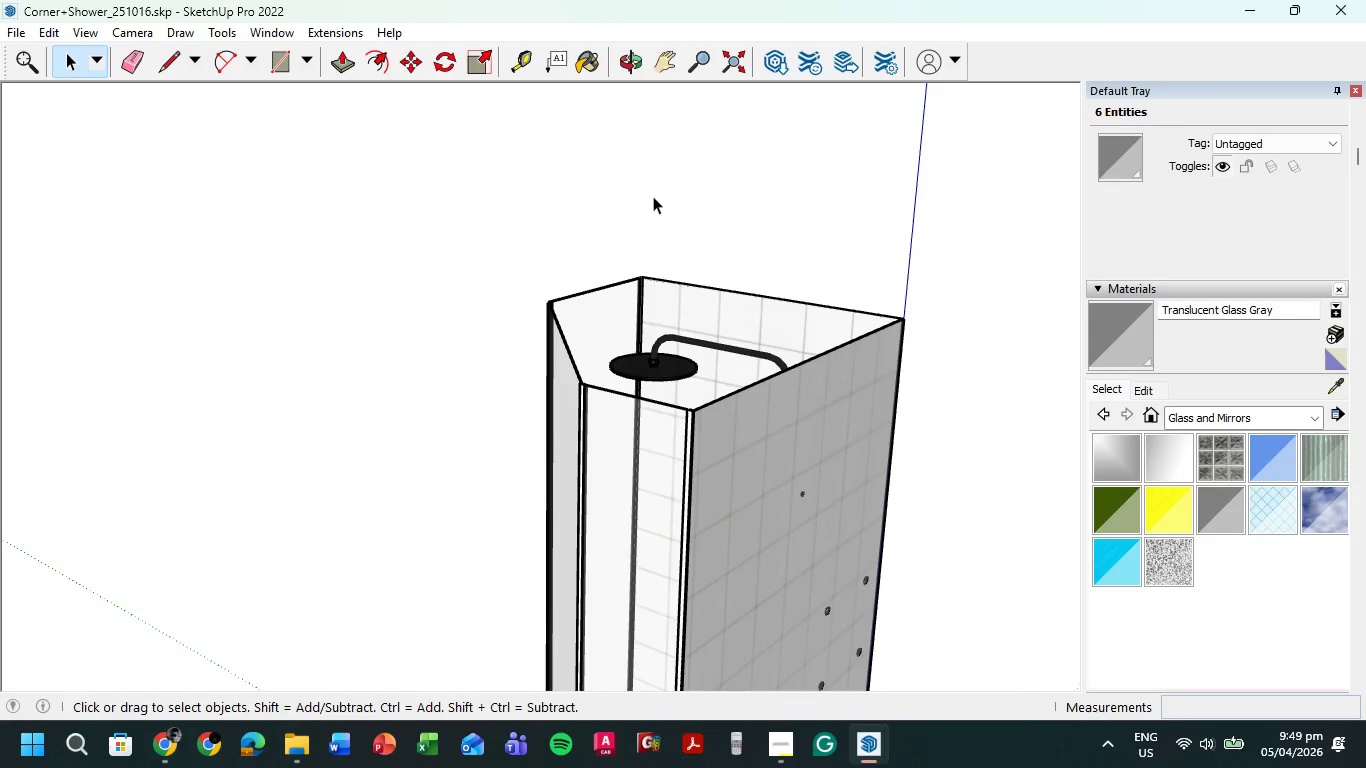 
triple_click([653, 196])
 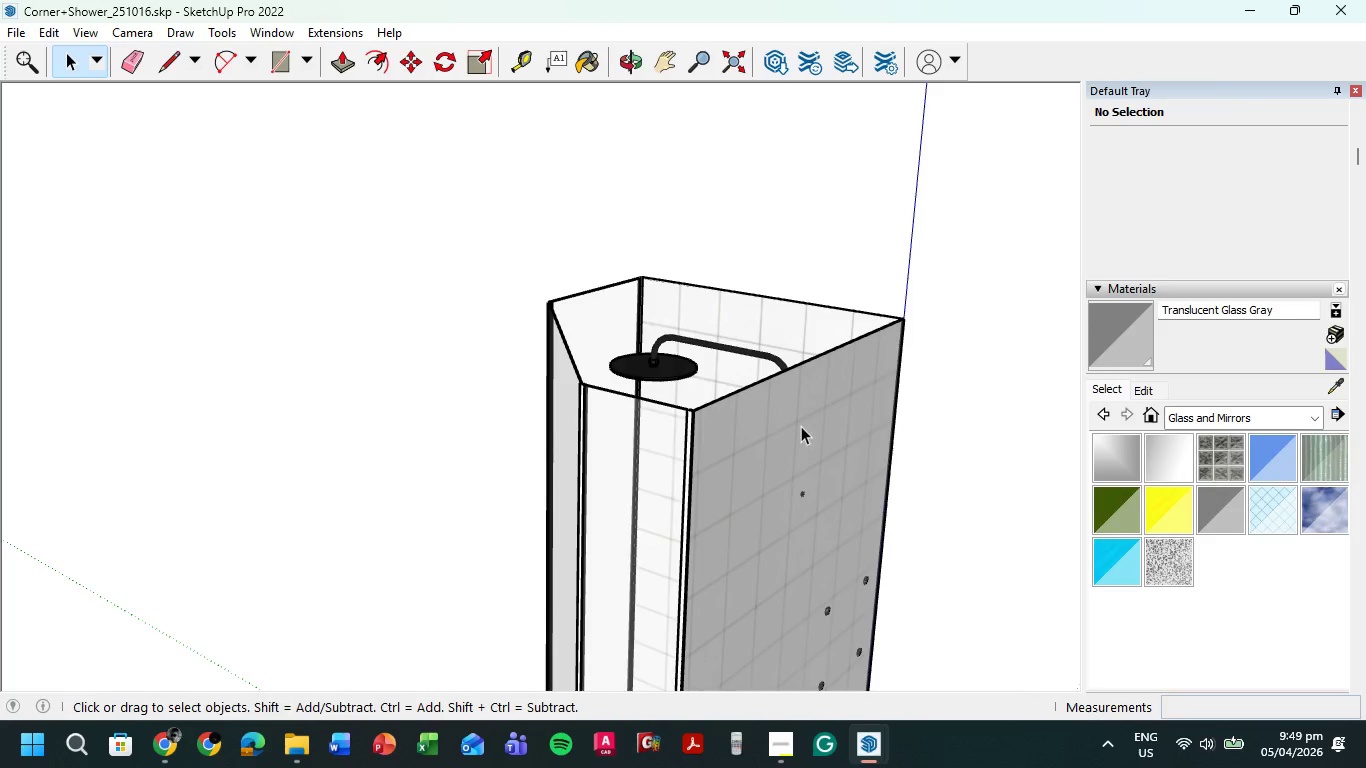 
left_click([796, 424])
 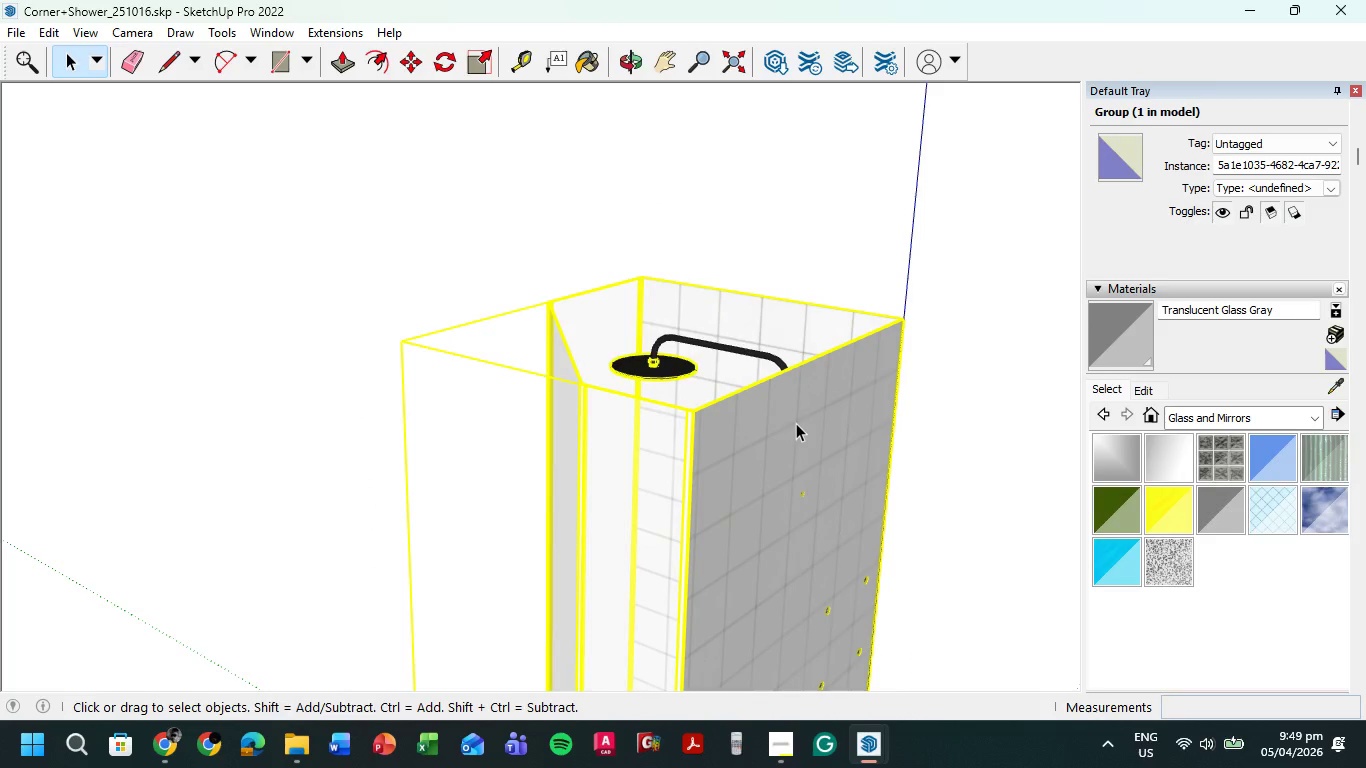 
double_click([796, 423])
 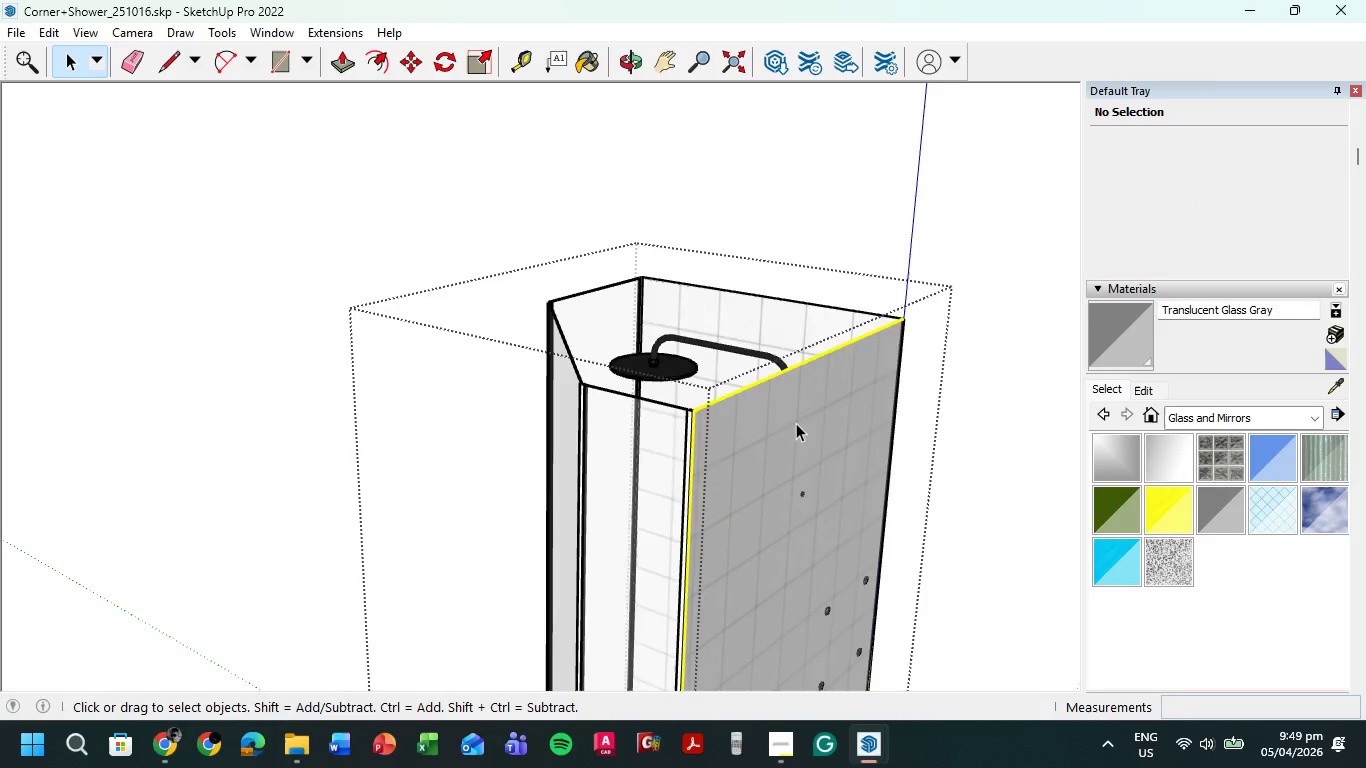 
double_click([796, 423])
 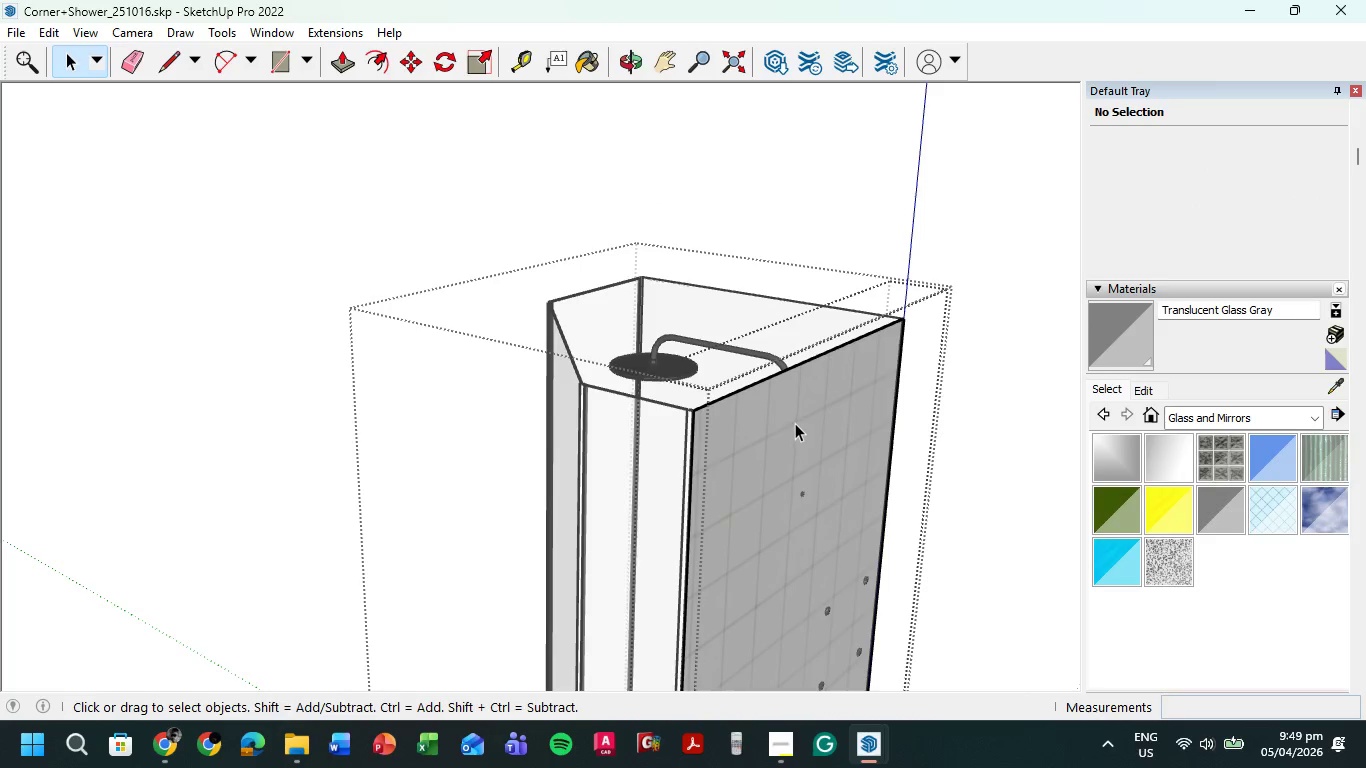 
left_click([795, 423])
 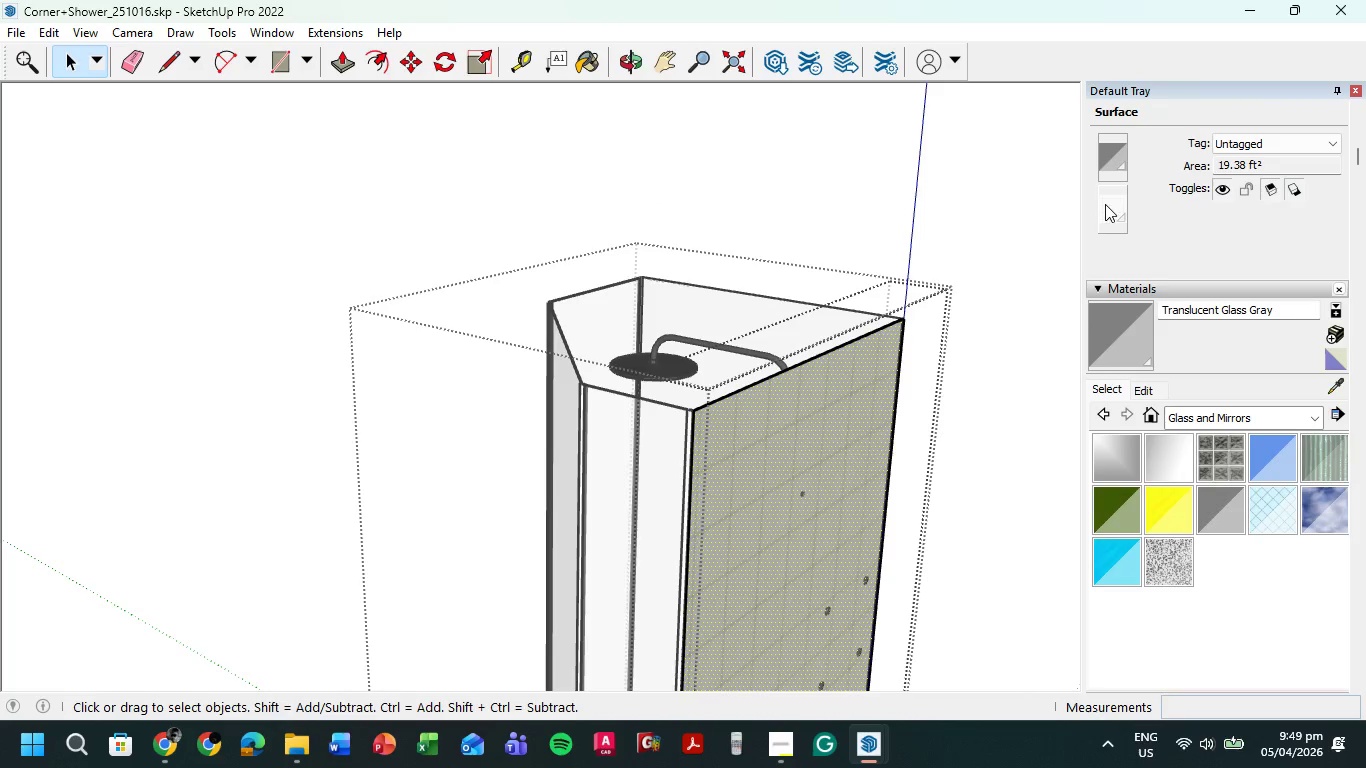 
left_click([1118, 214])
 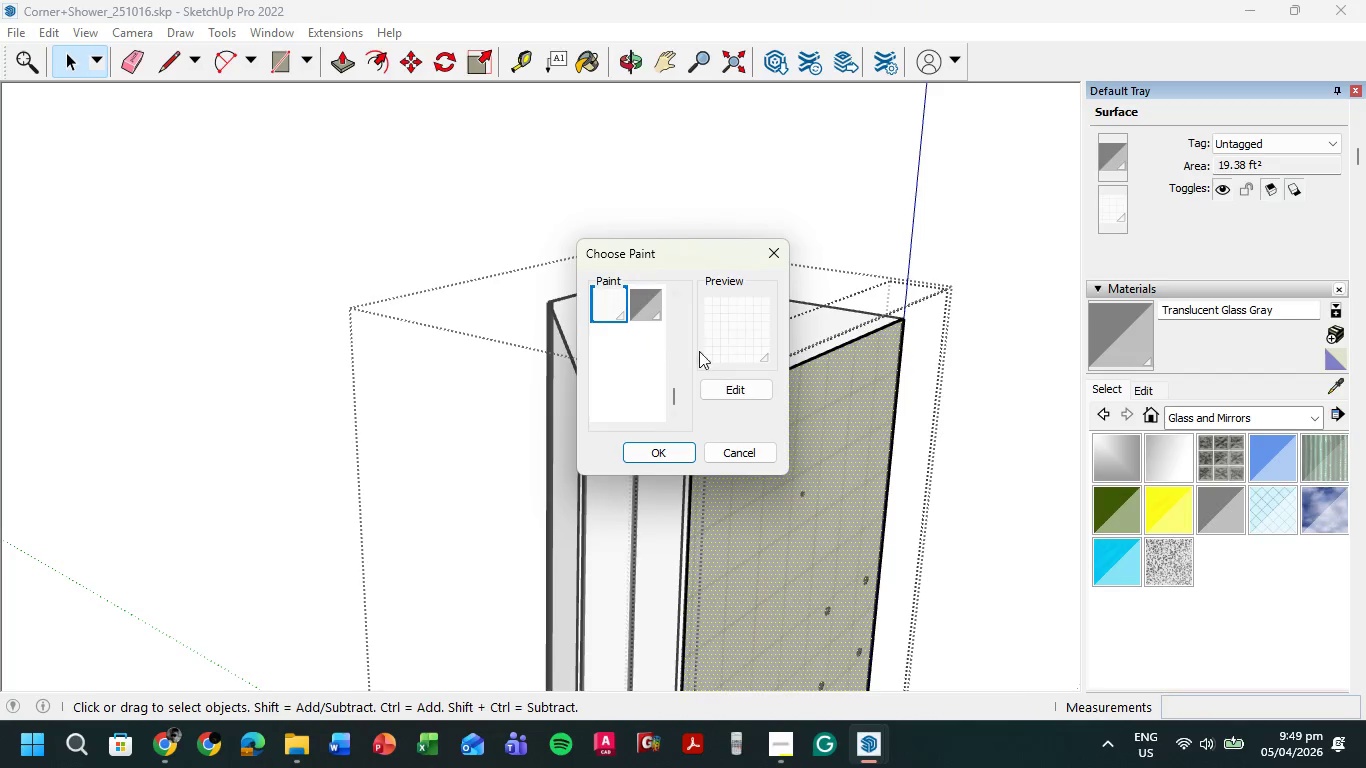 
left_click([726, 393])
 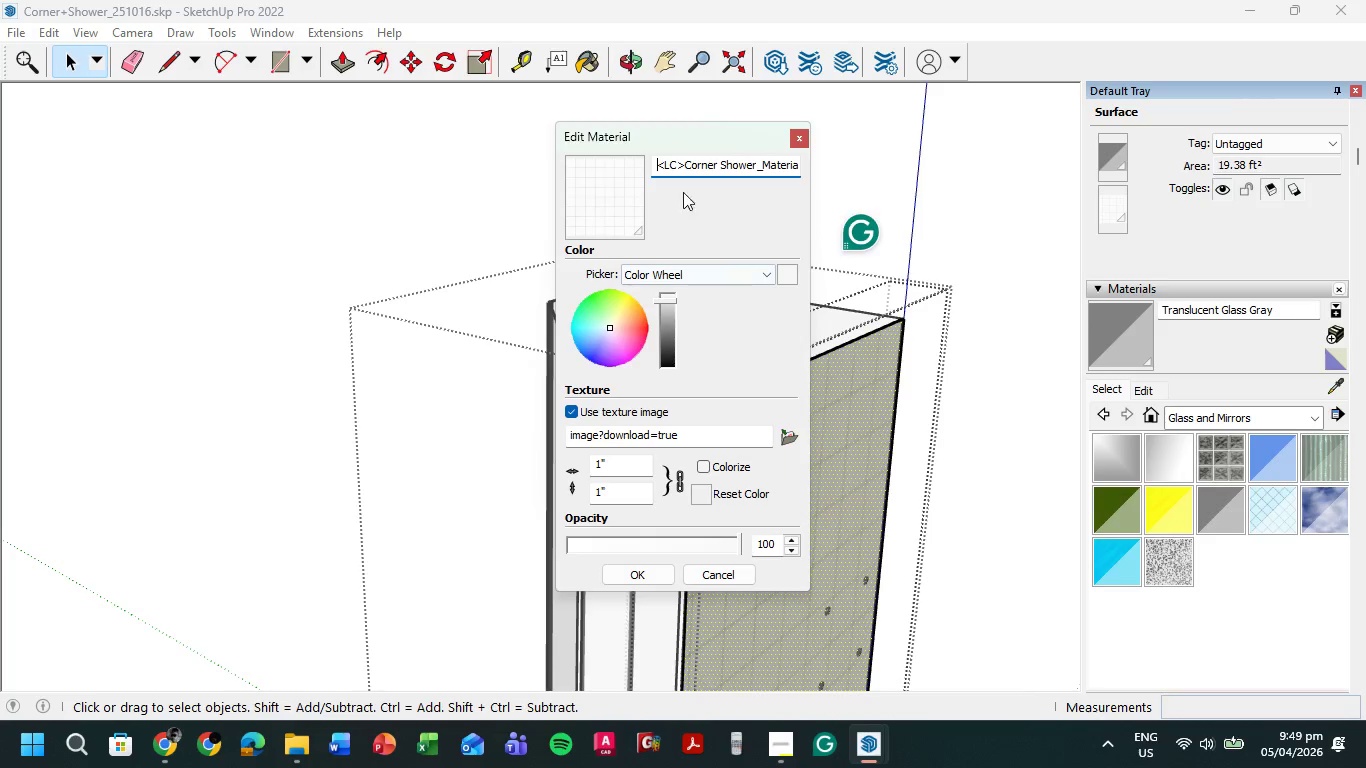 
left_click([641, 231])
 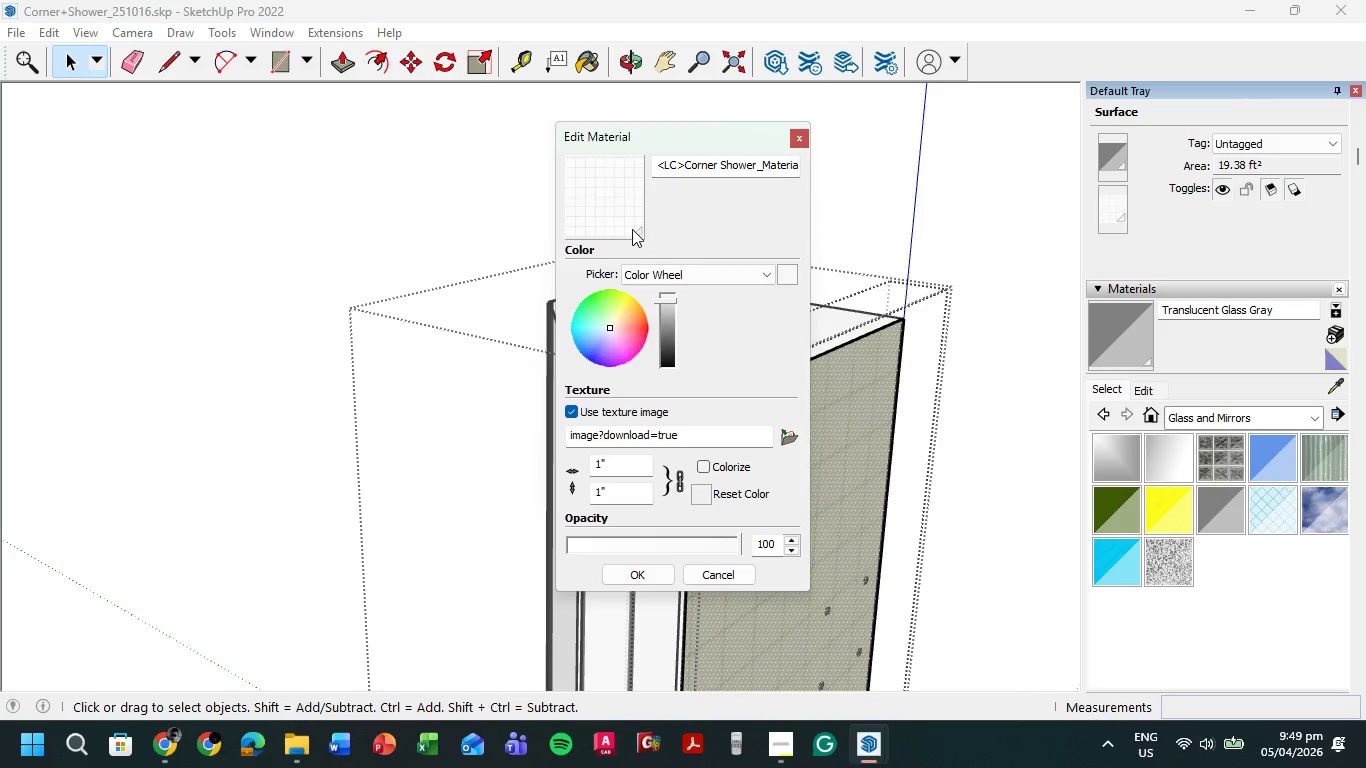 
left_click([631, 227])
 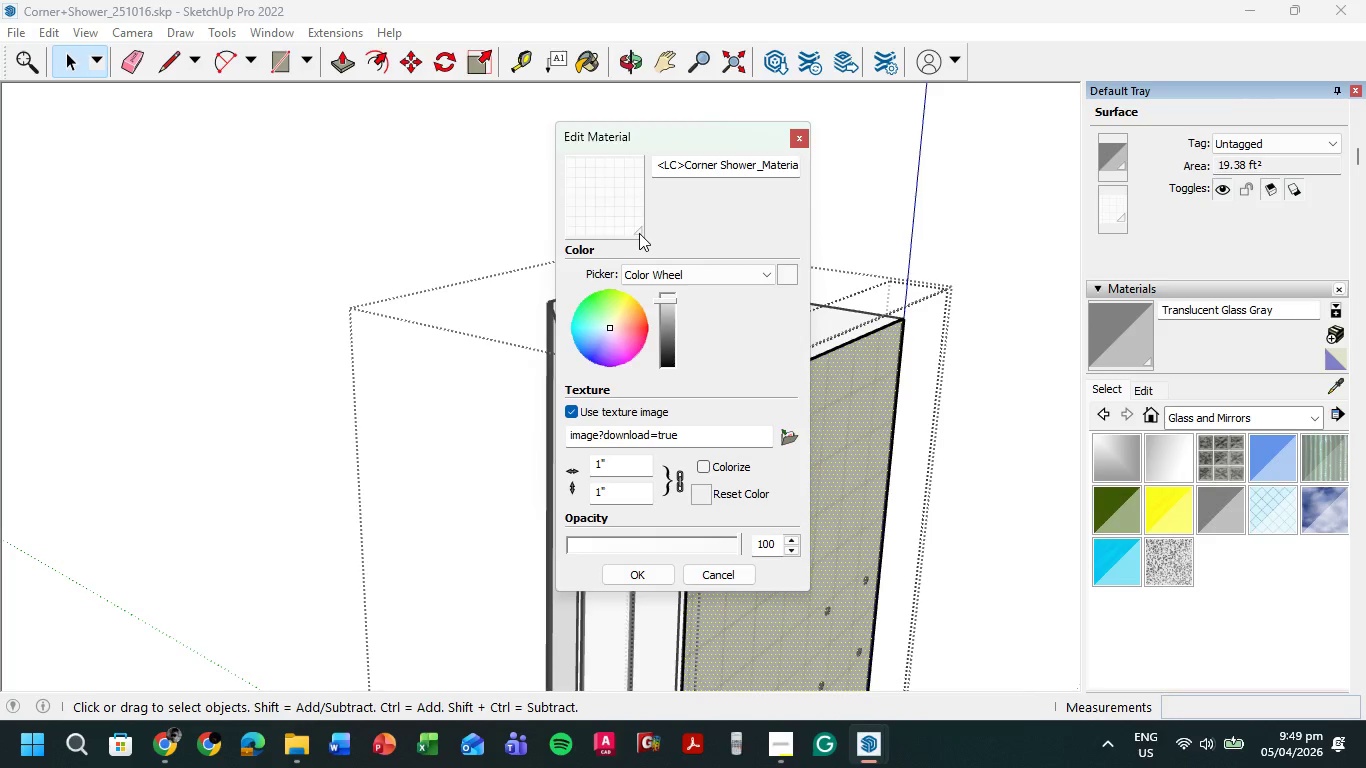 
left_click([639, 233])
 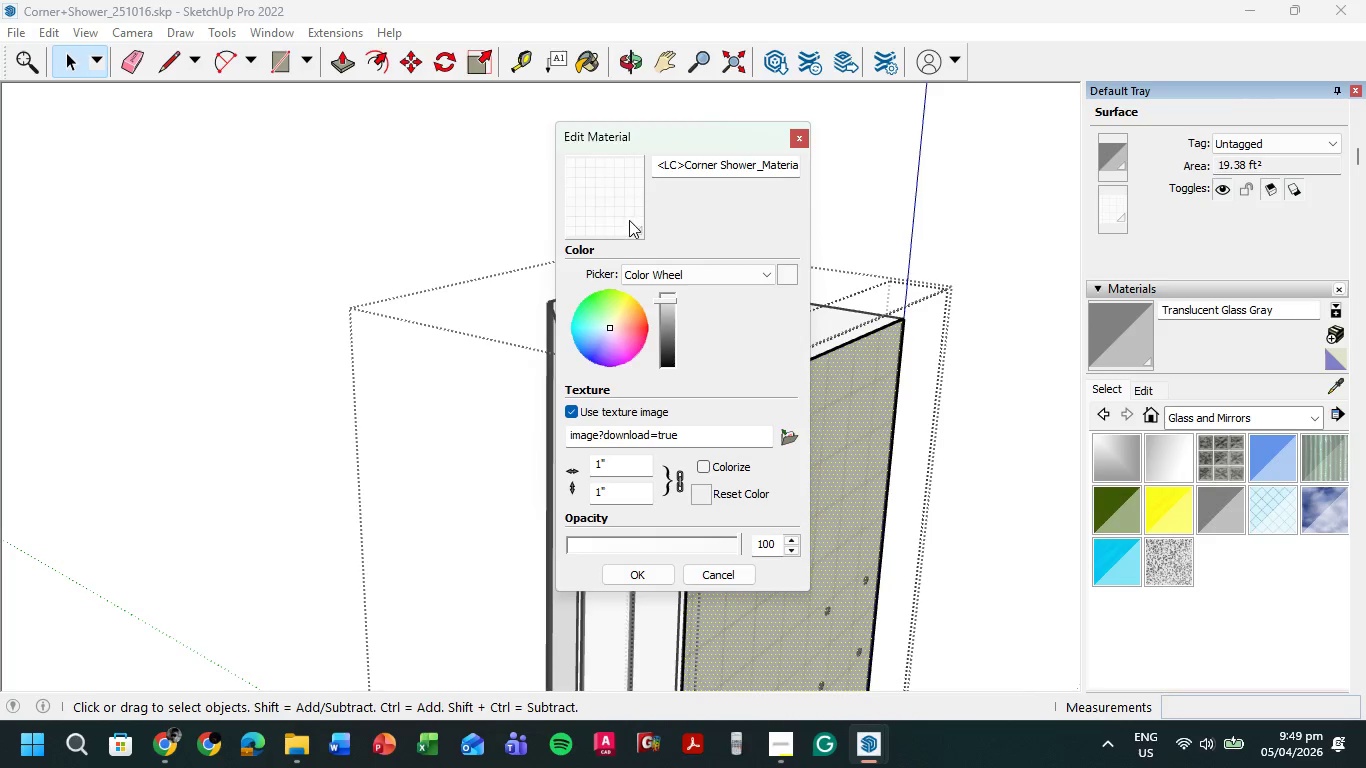 
left_click([618, 215])
 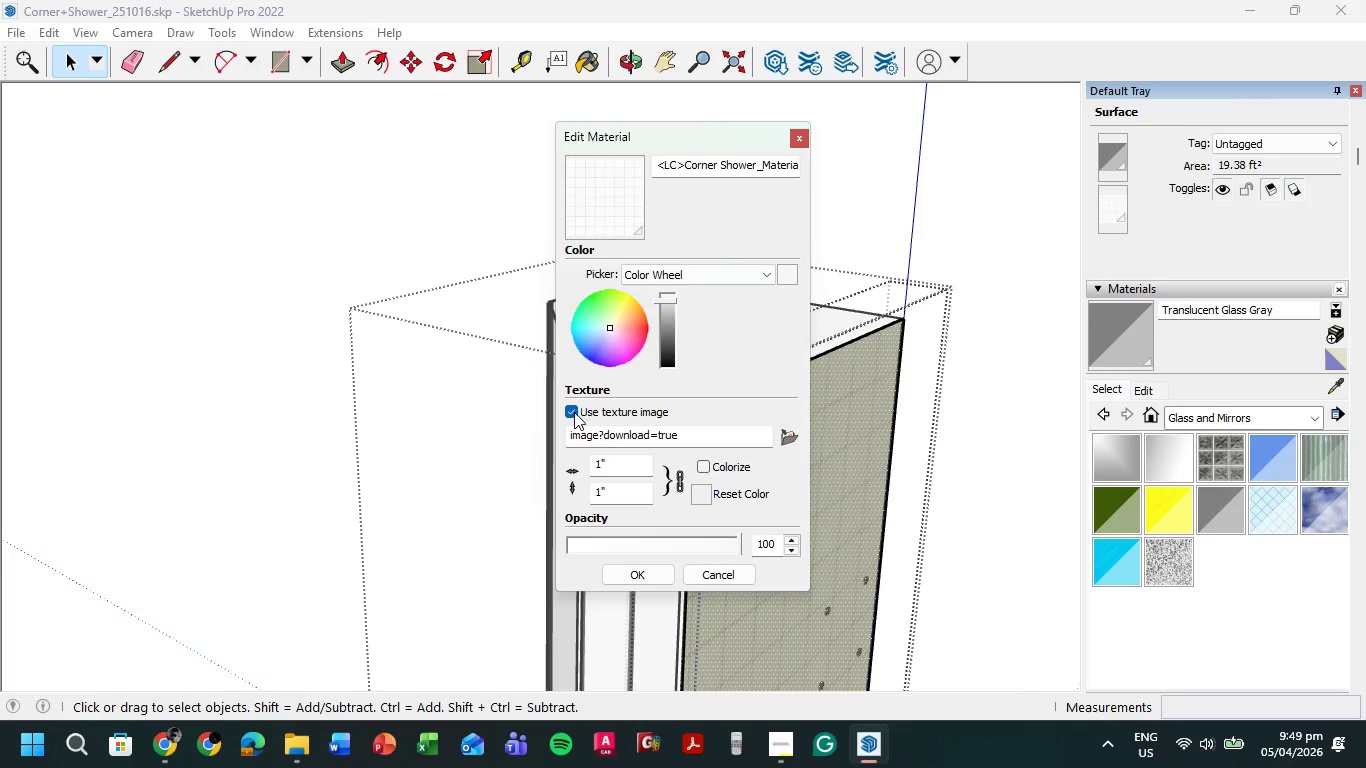 
left_click([572, 412])
 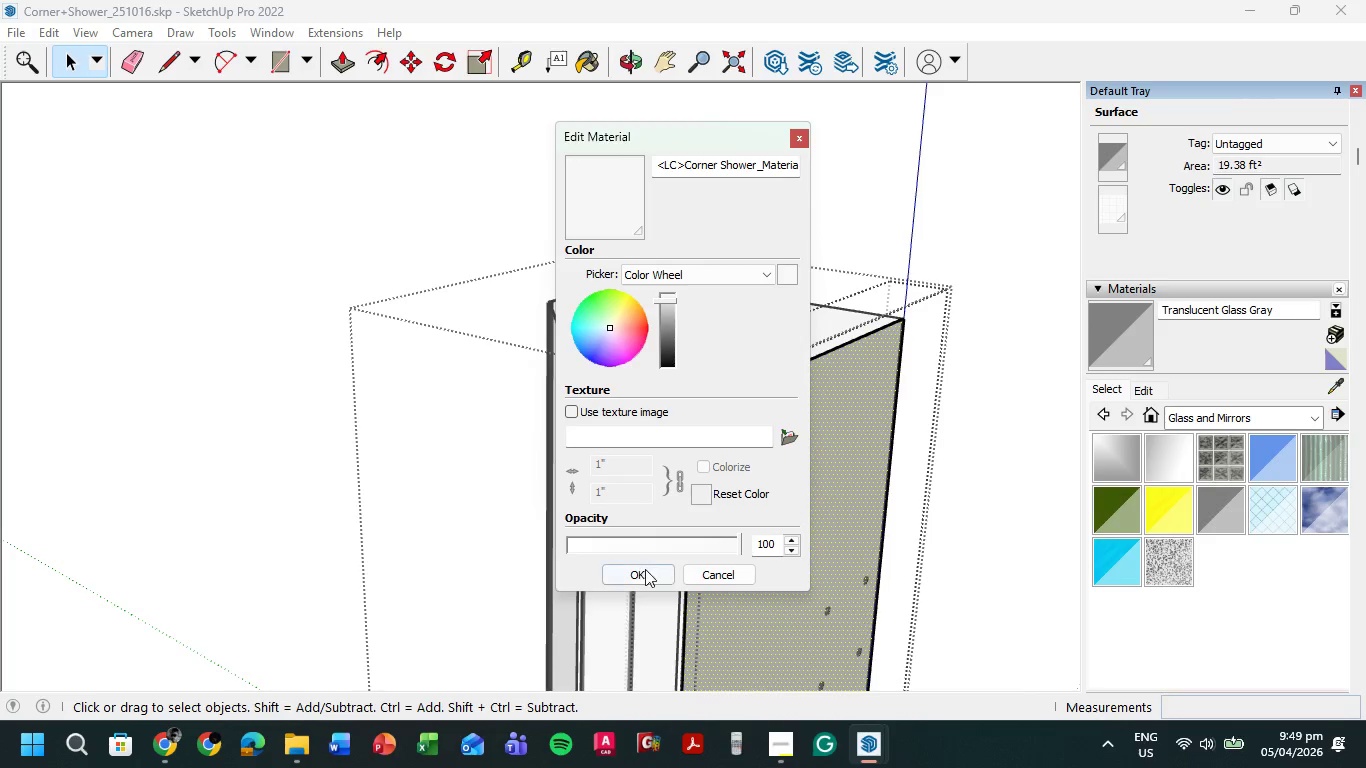 
left_click([645, 575])
 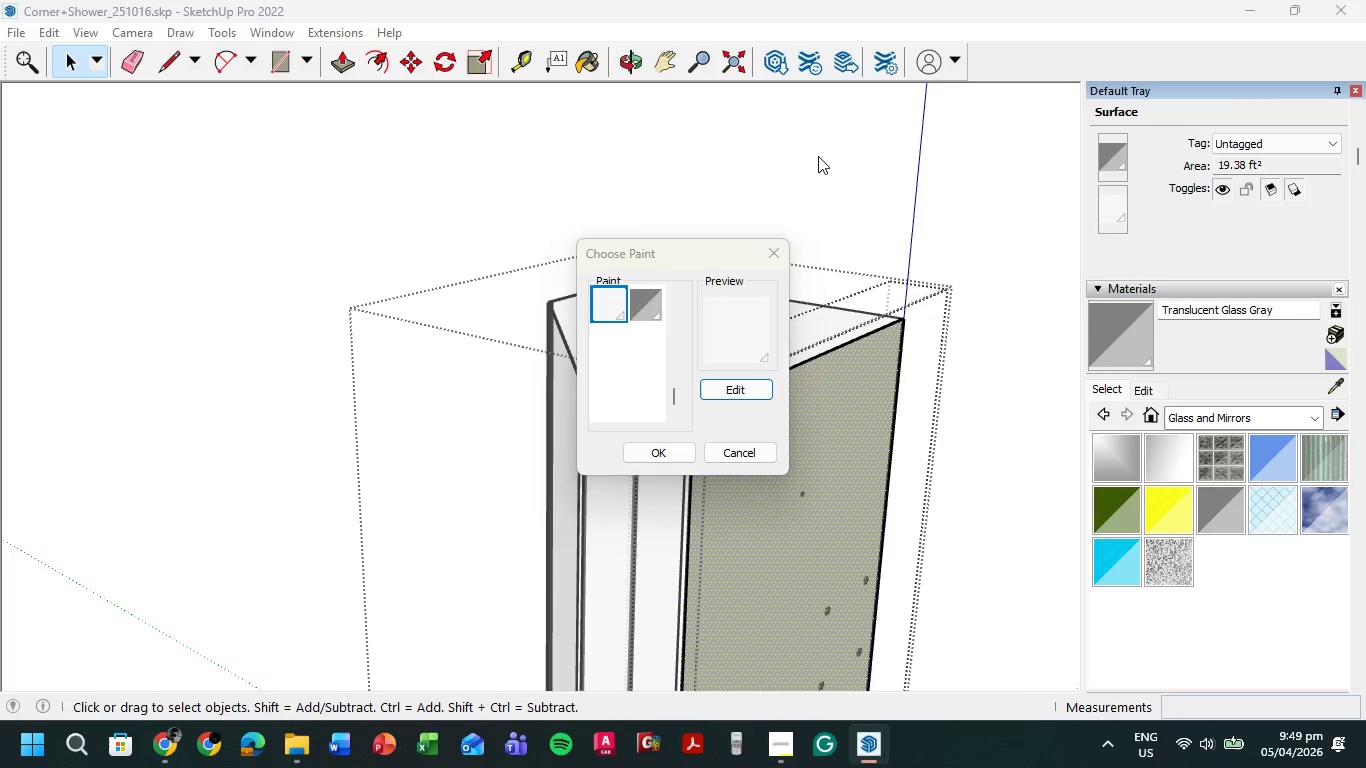 
double_click([818, 157])
 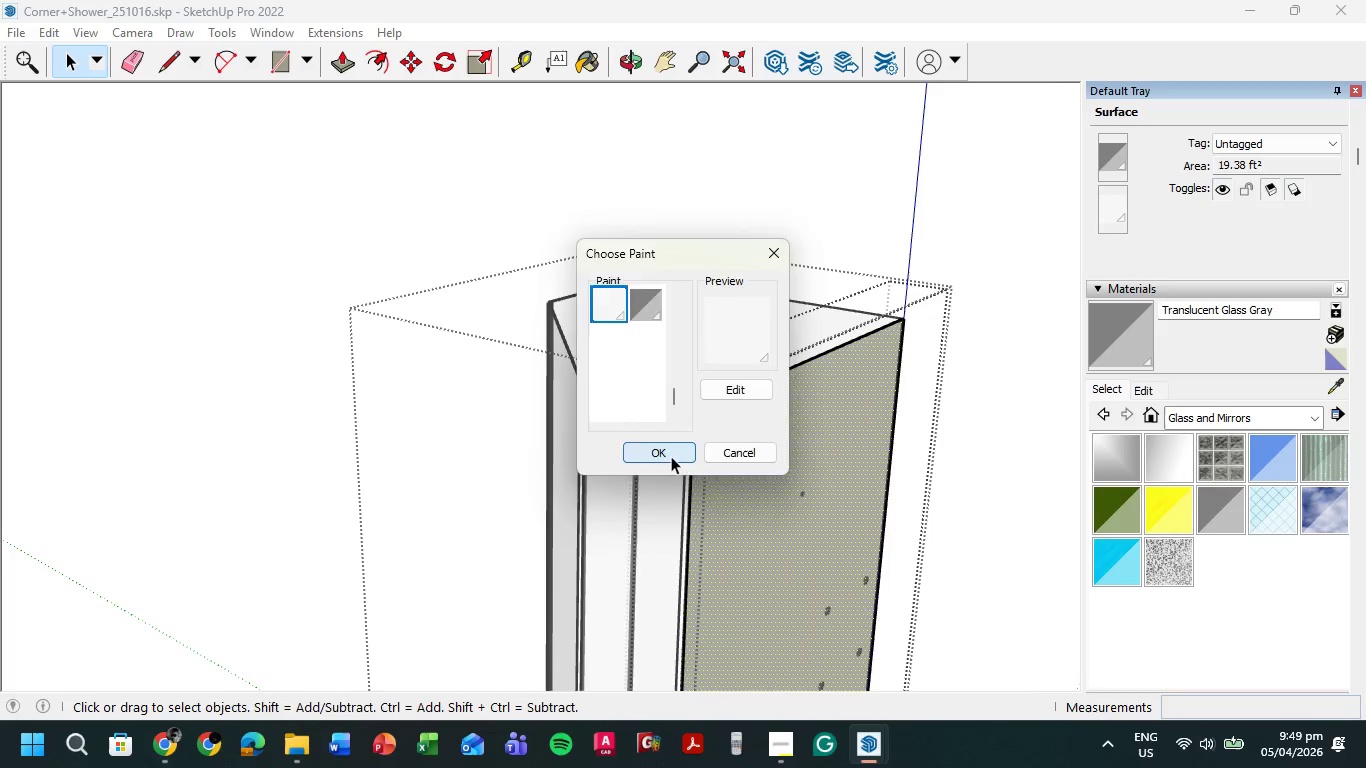 
double_click([807, 185])
 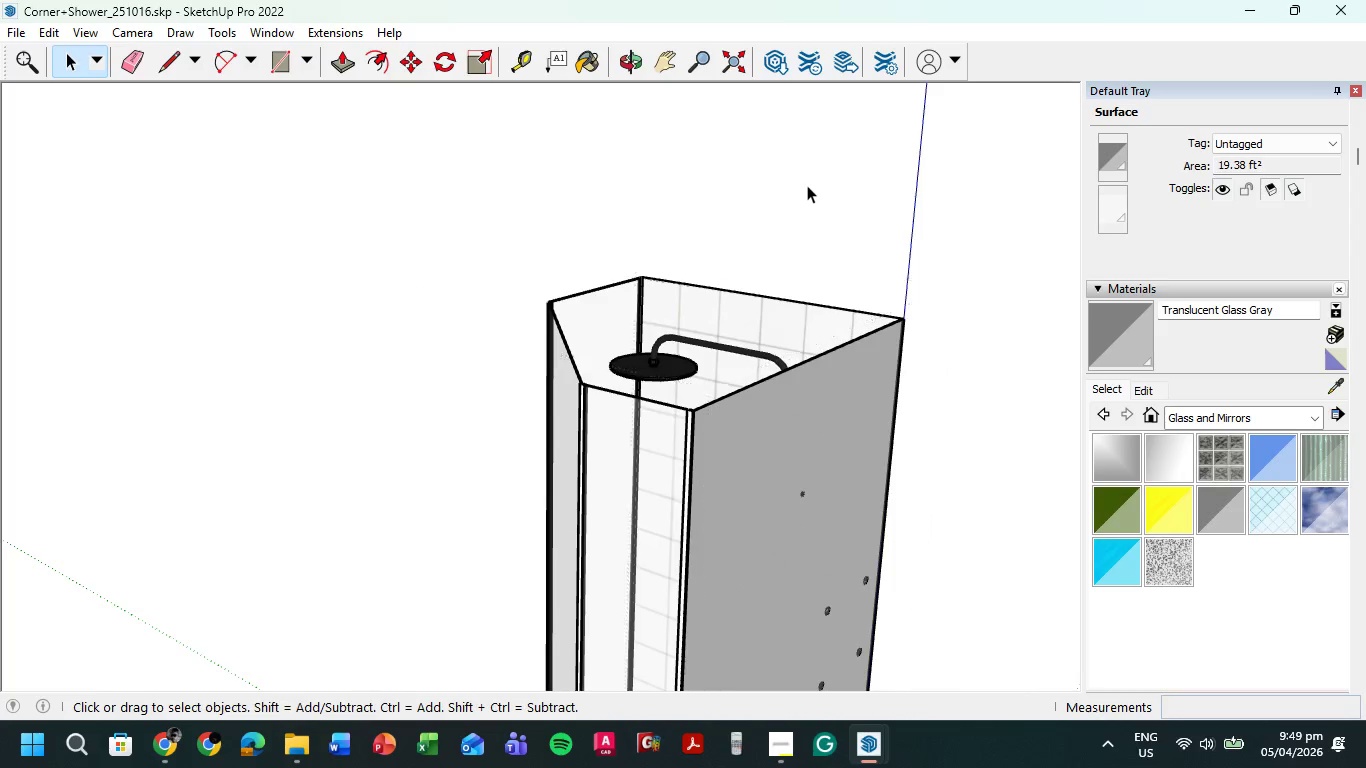 
triple_click([807, 185])
 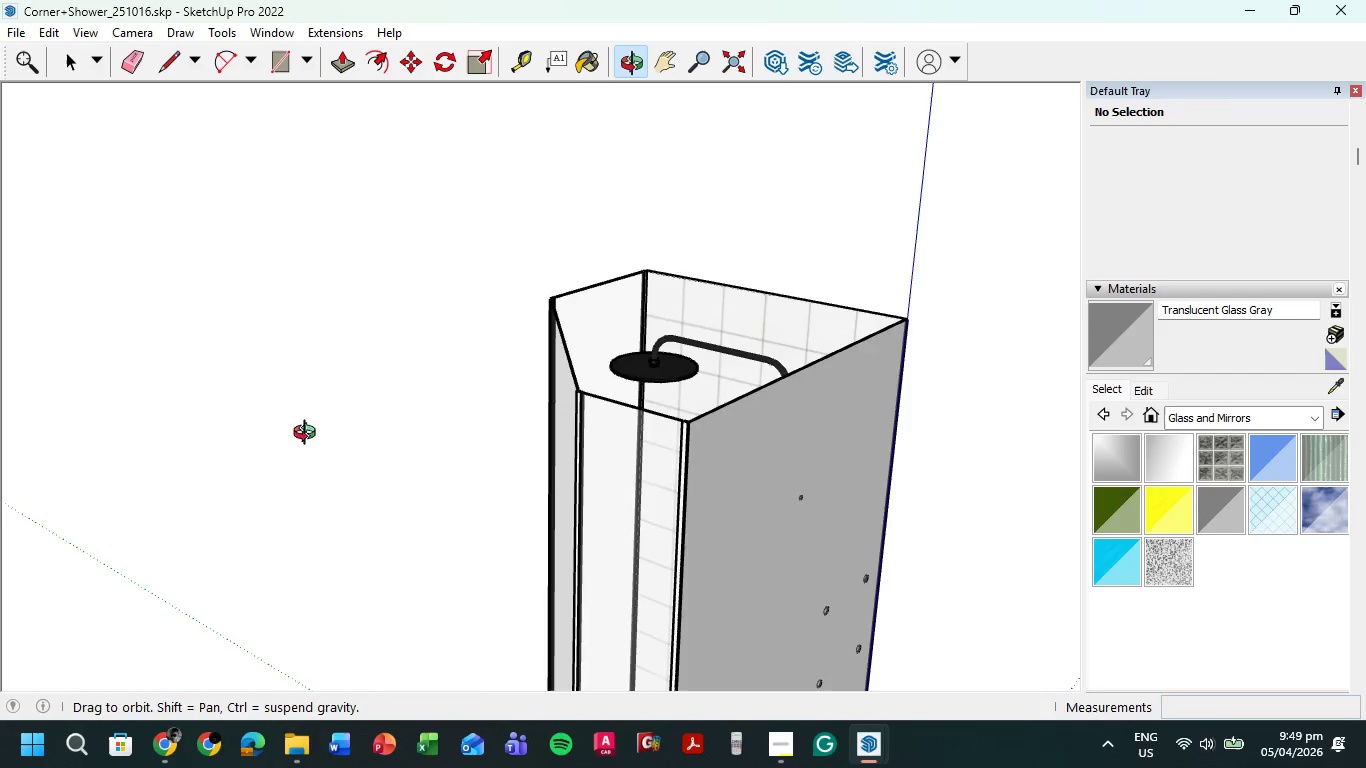 
double_click([736, 497])
 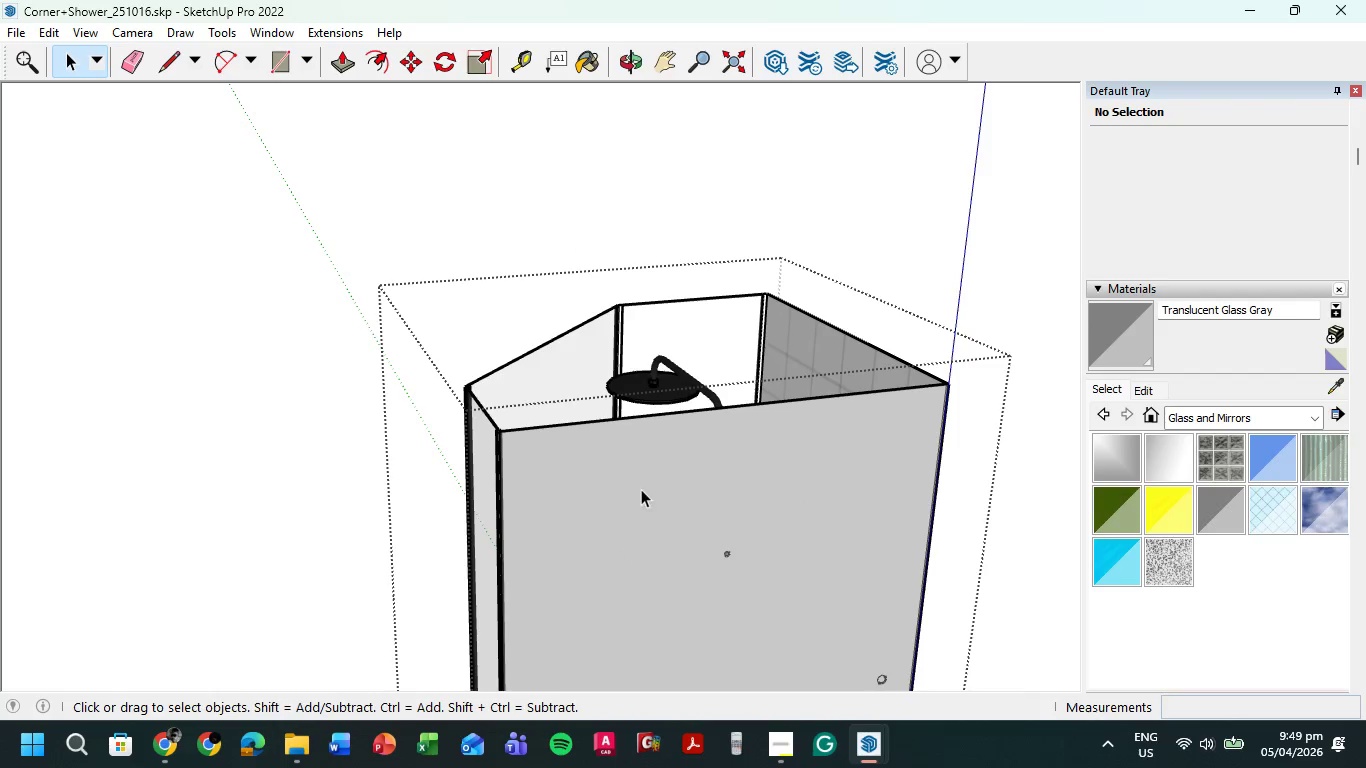 
triple_click([641, 489])
 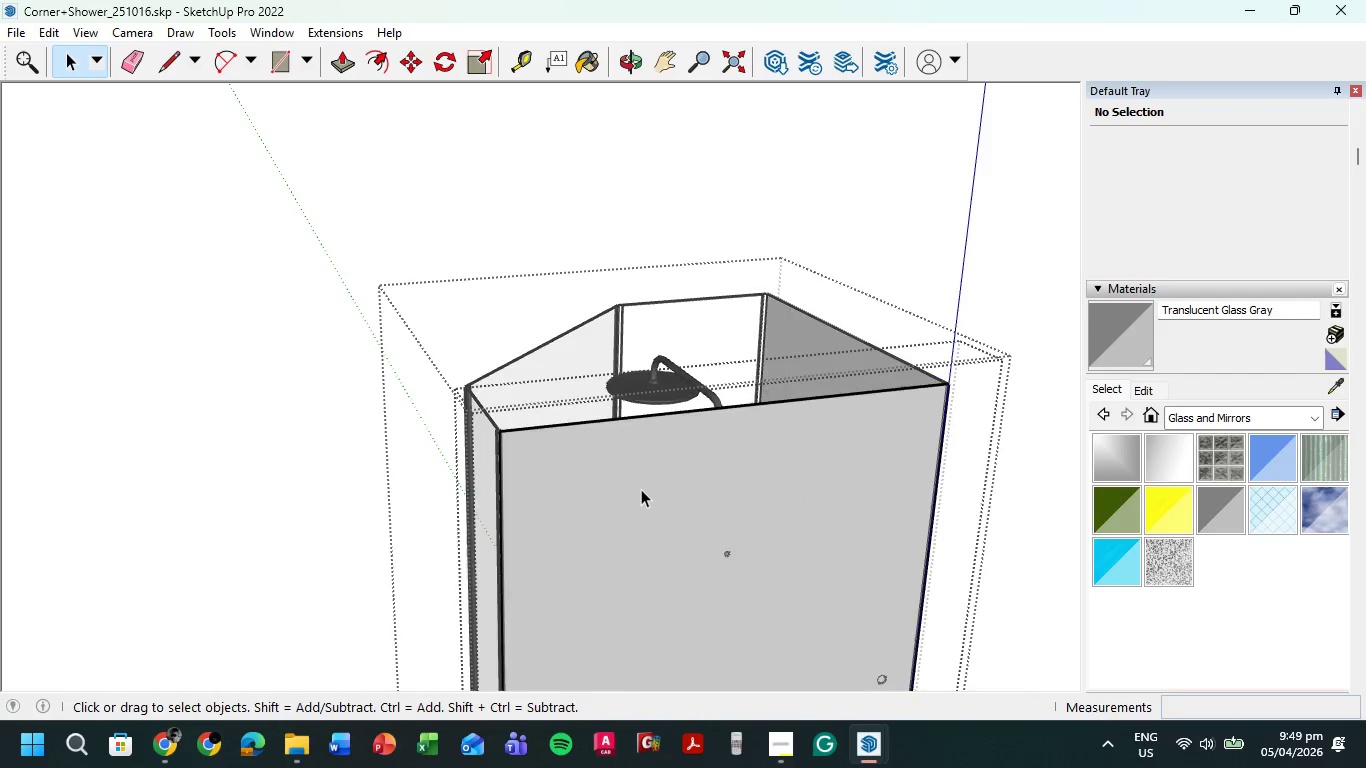 
triple_click([641, 489])
 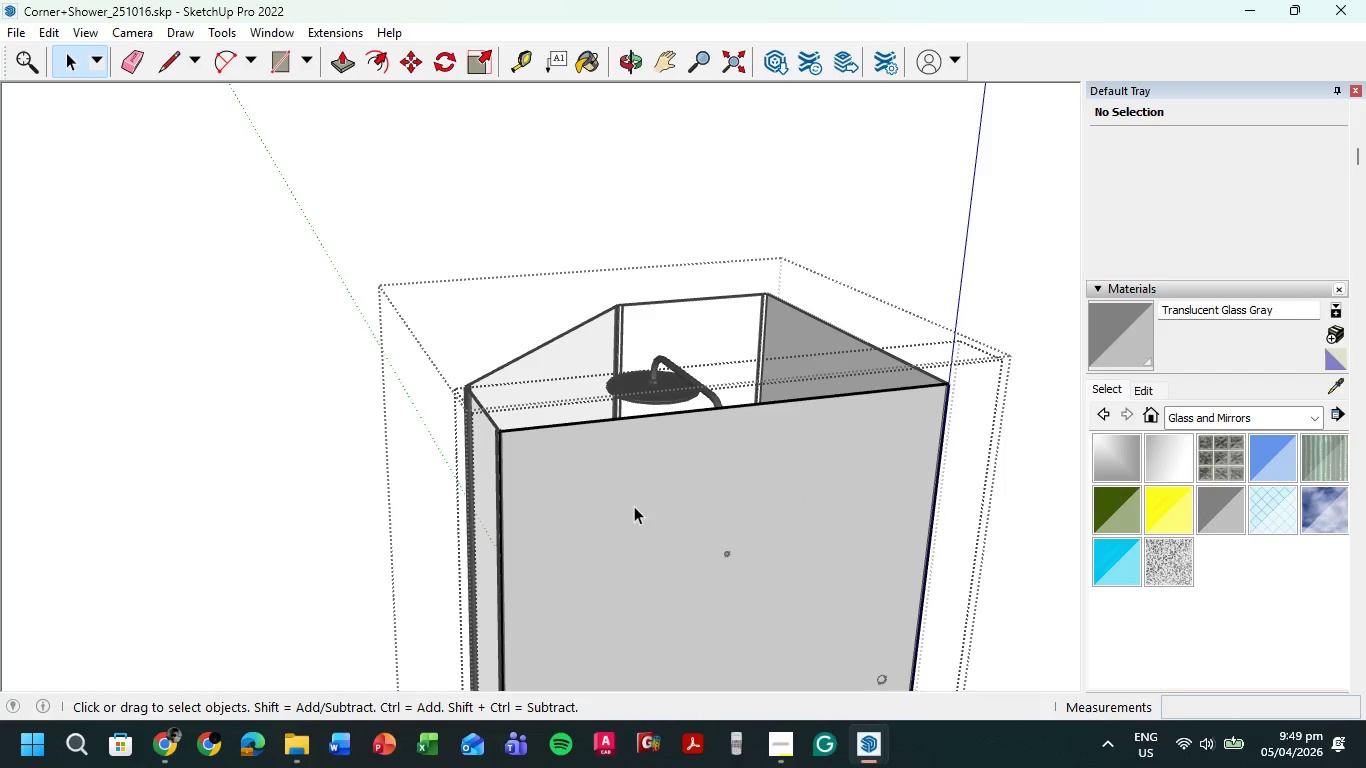 
triple_click([634, 506])
 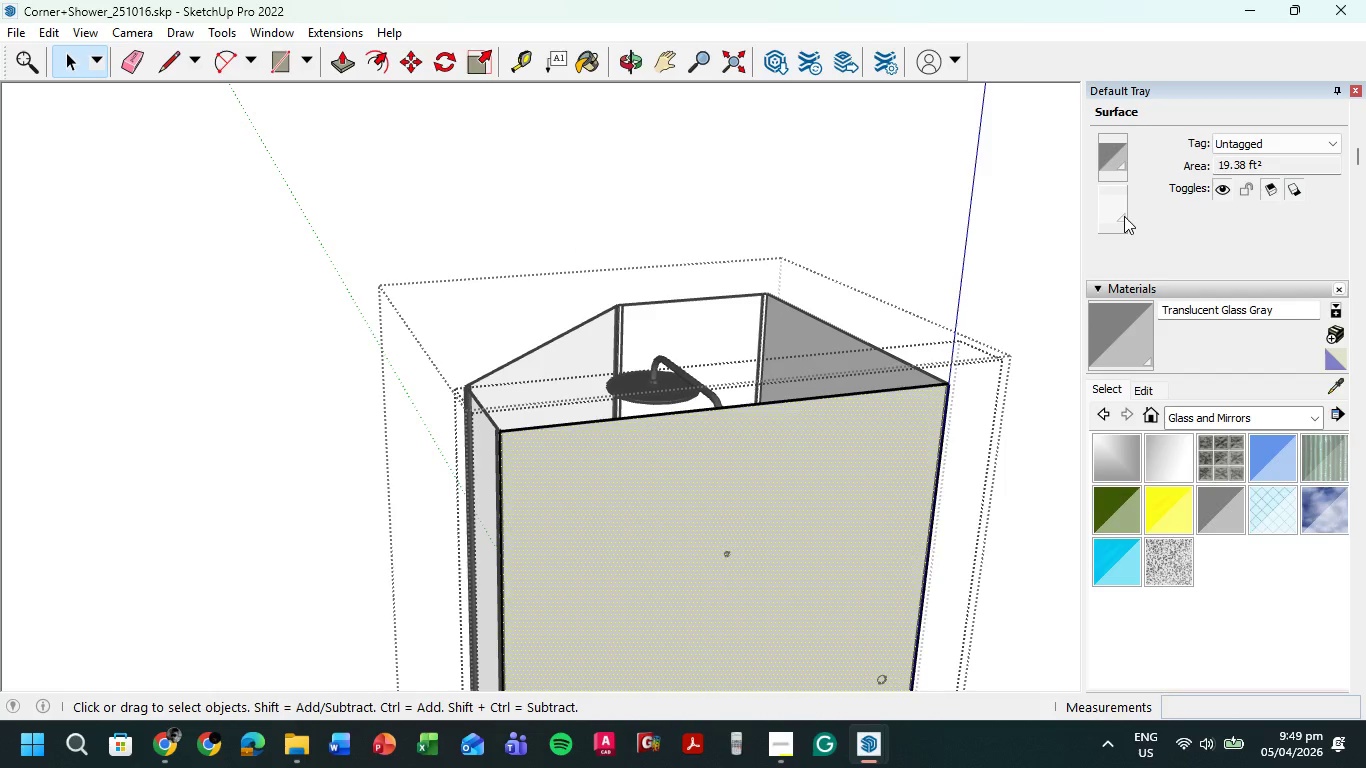 
left_click([1117, 346])
 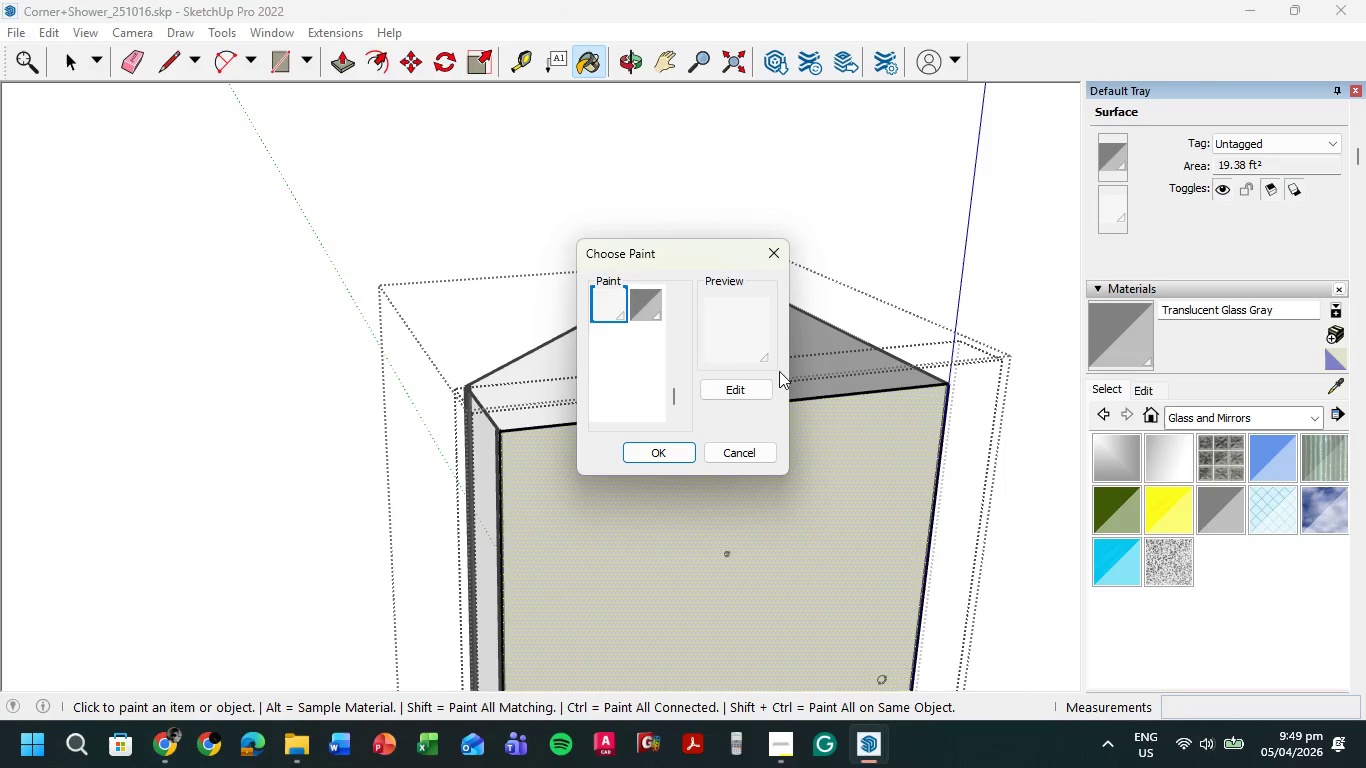 
left_click([647, 305])
 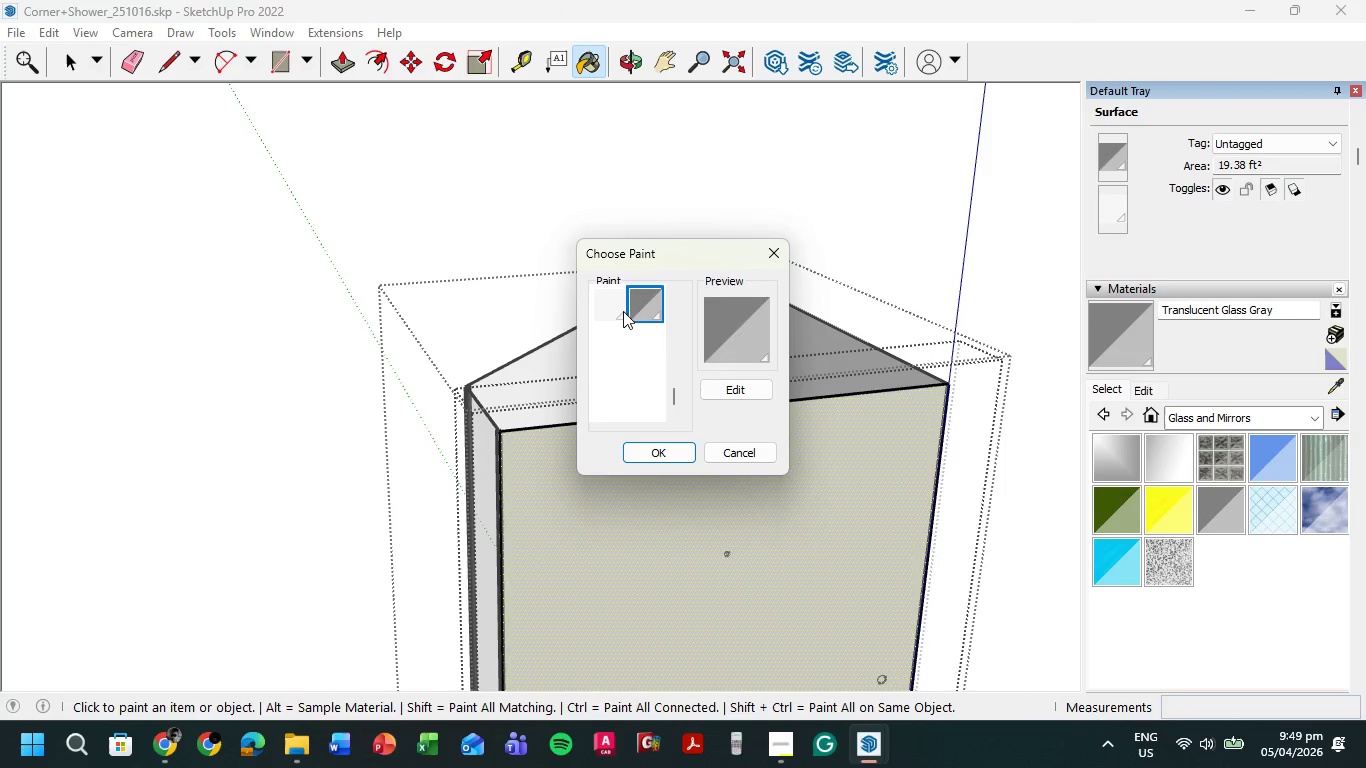 
left_click([618, 308])
 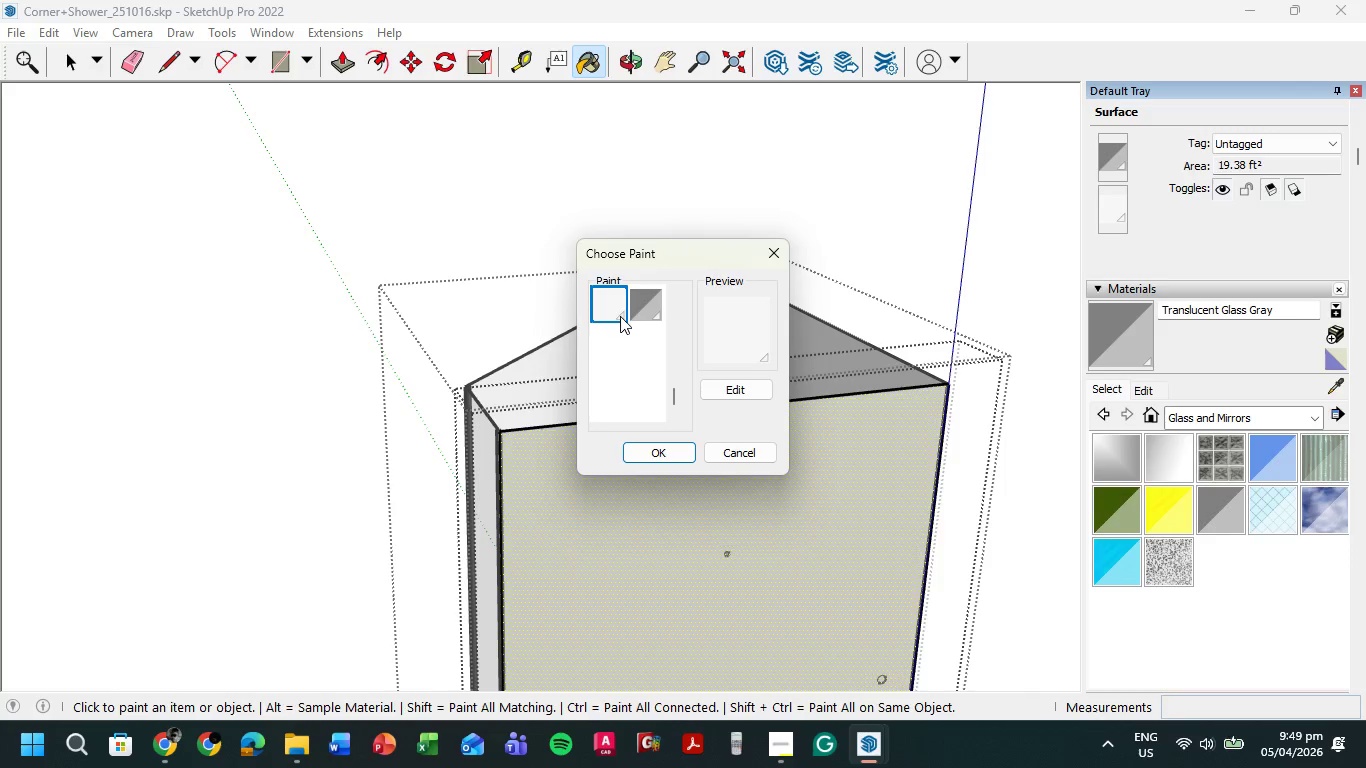 
right_click([613, 308])
 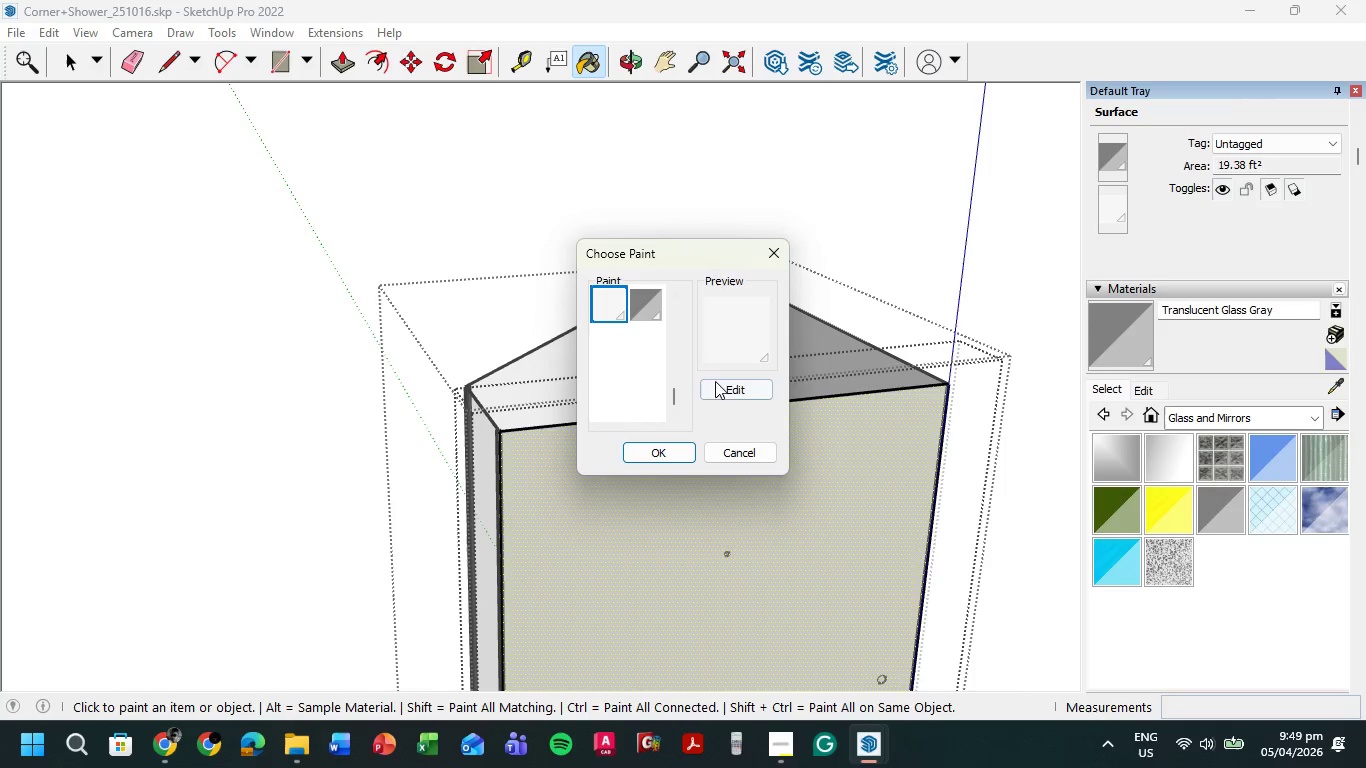 
left_click([715, 386])
 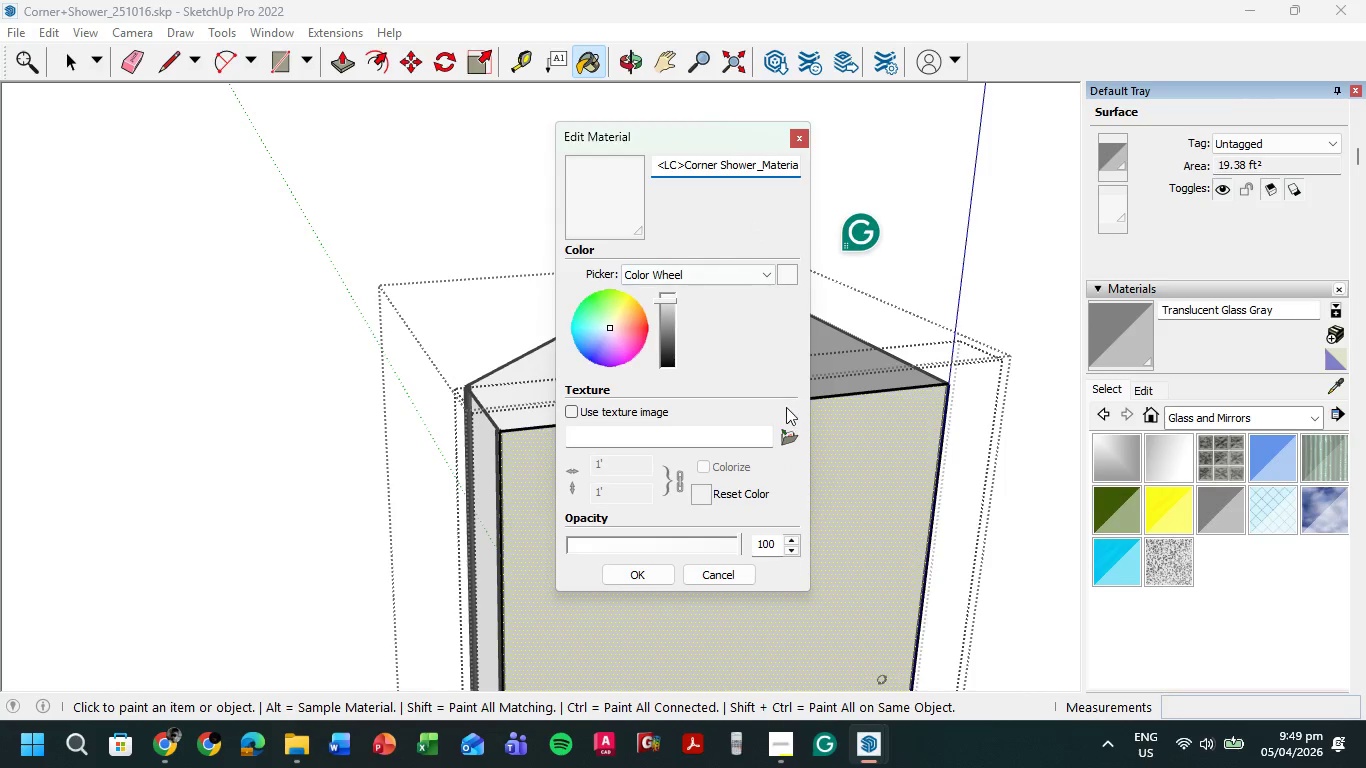 
left_click([713, 573])
 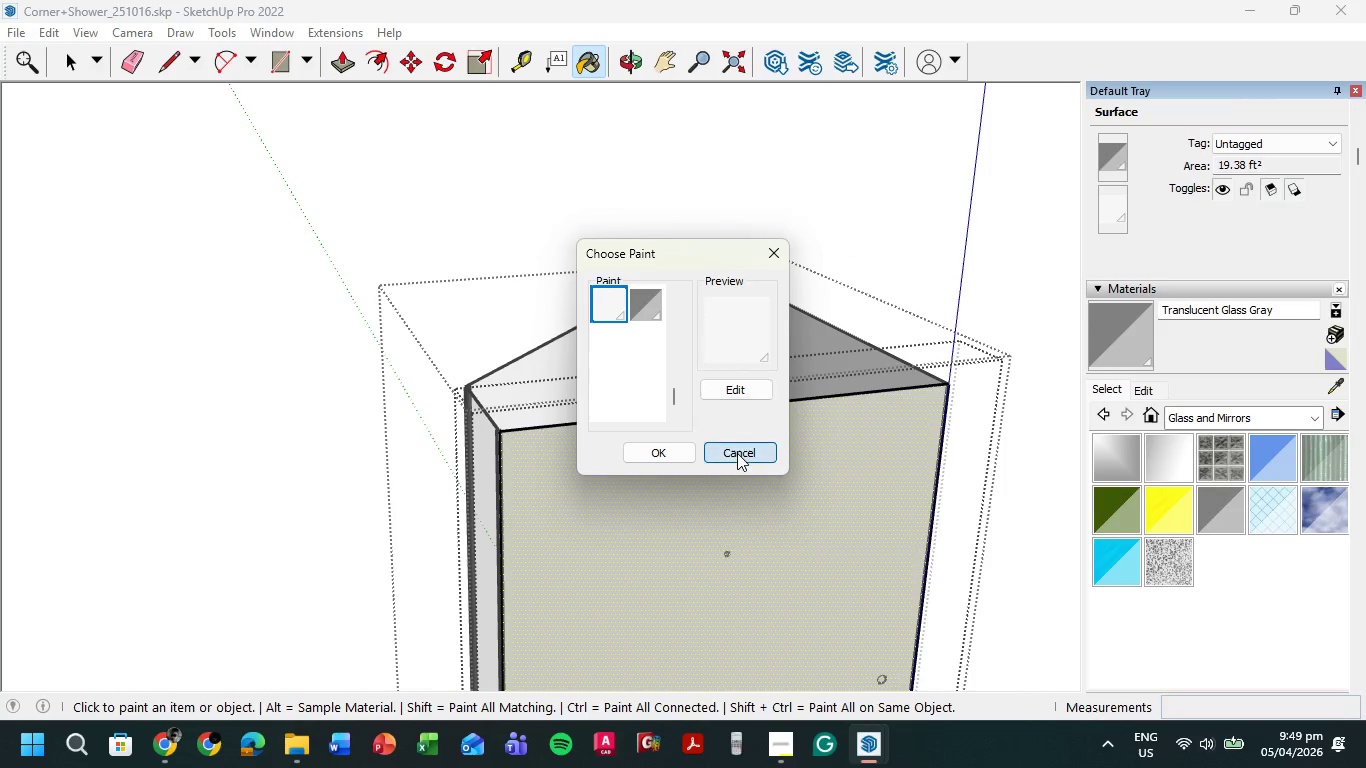 
double_click([639, 538])
 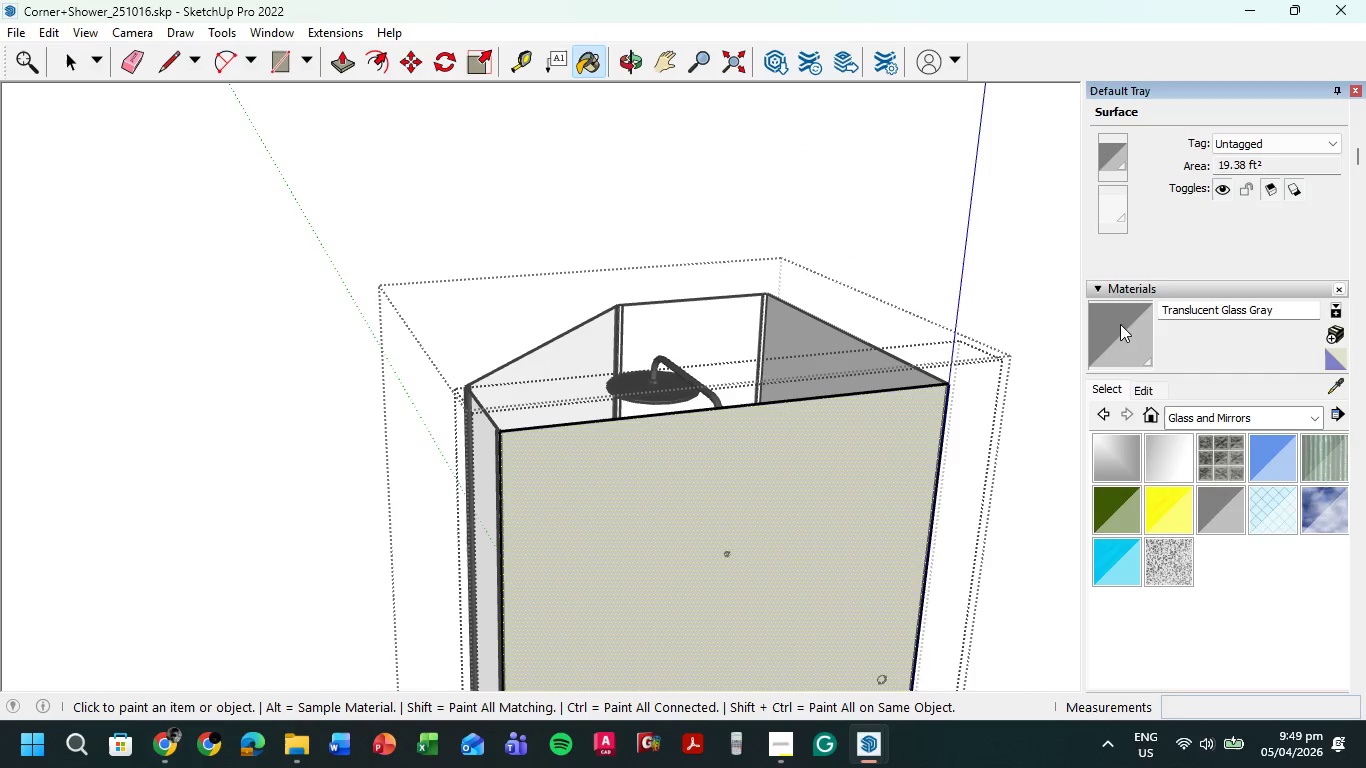 
double_click([806, 543])
 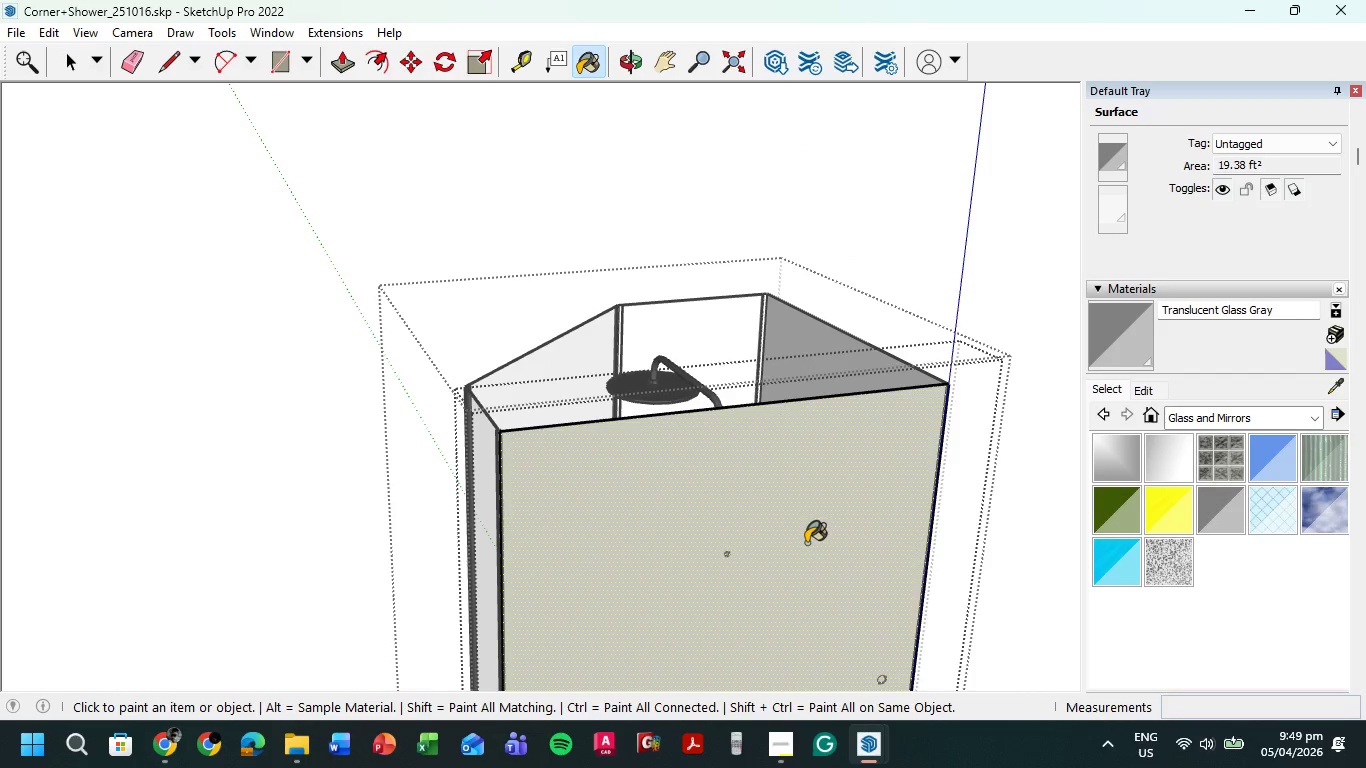 
triple_click([806, 543])
 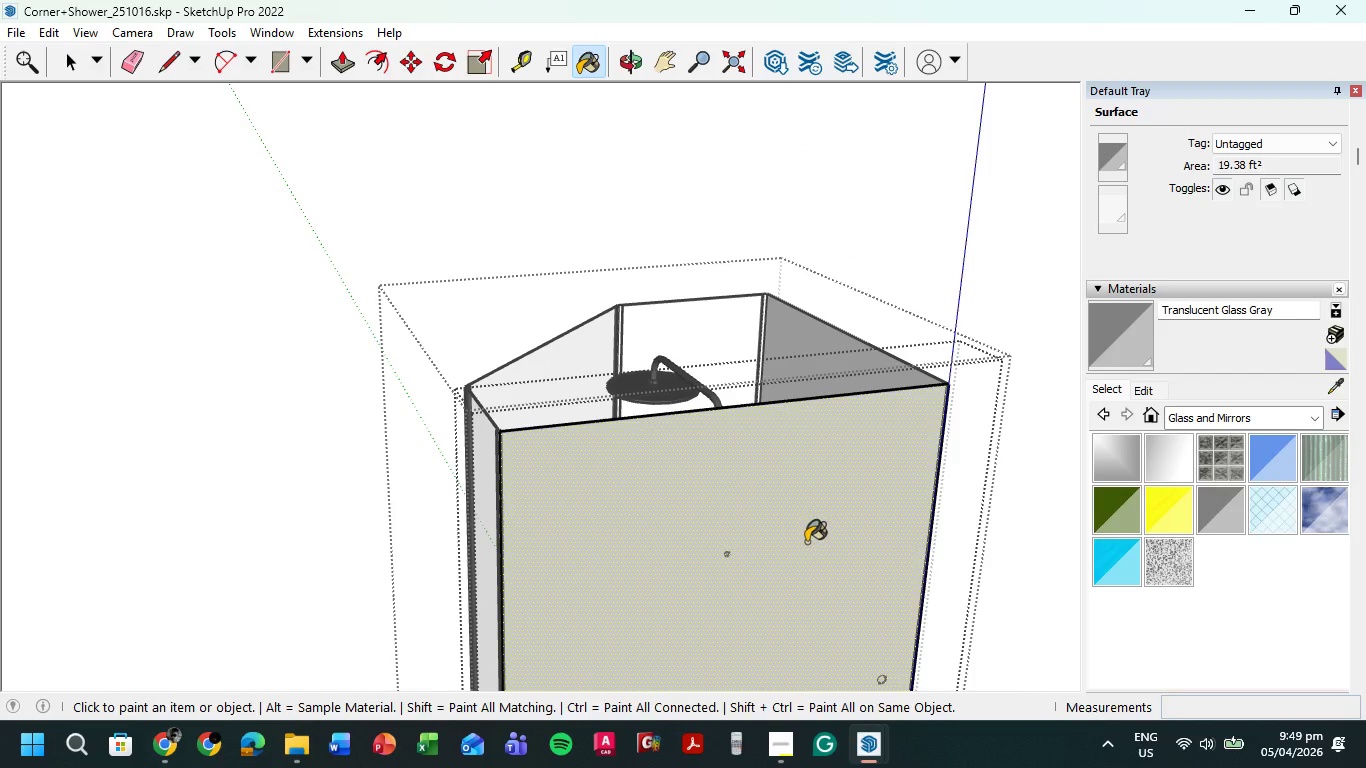 
triple_click([806, 543])
 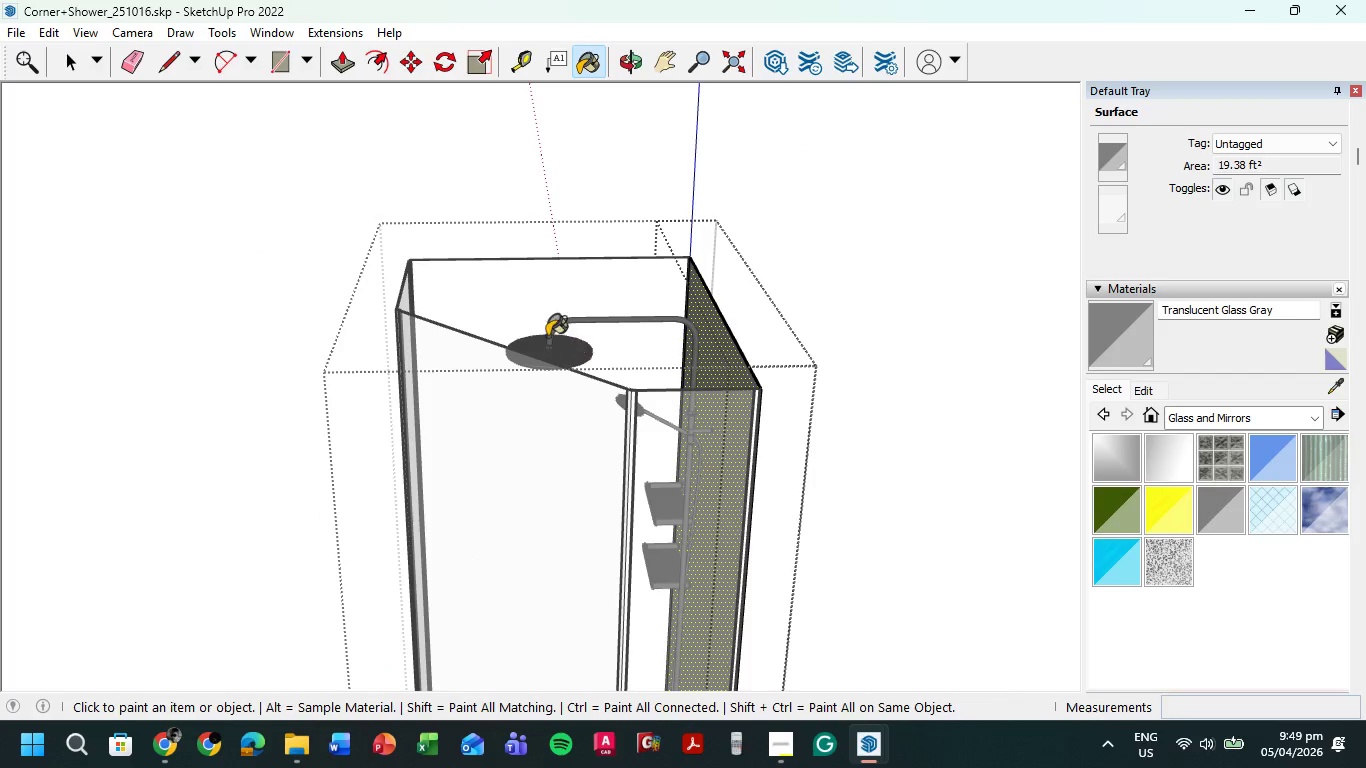 
double_click([526, 303])
 